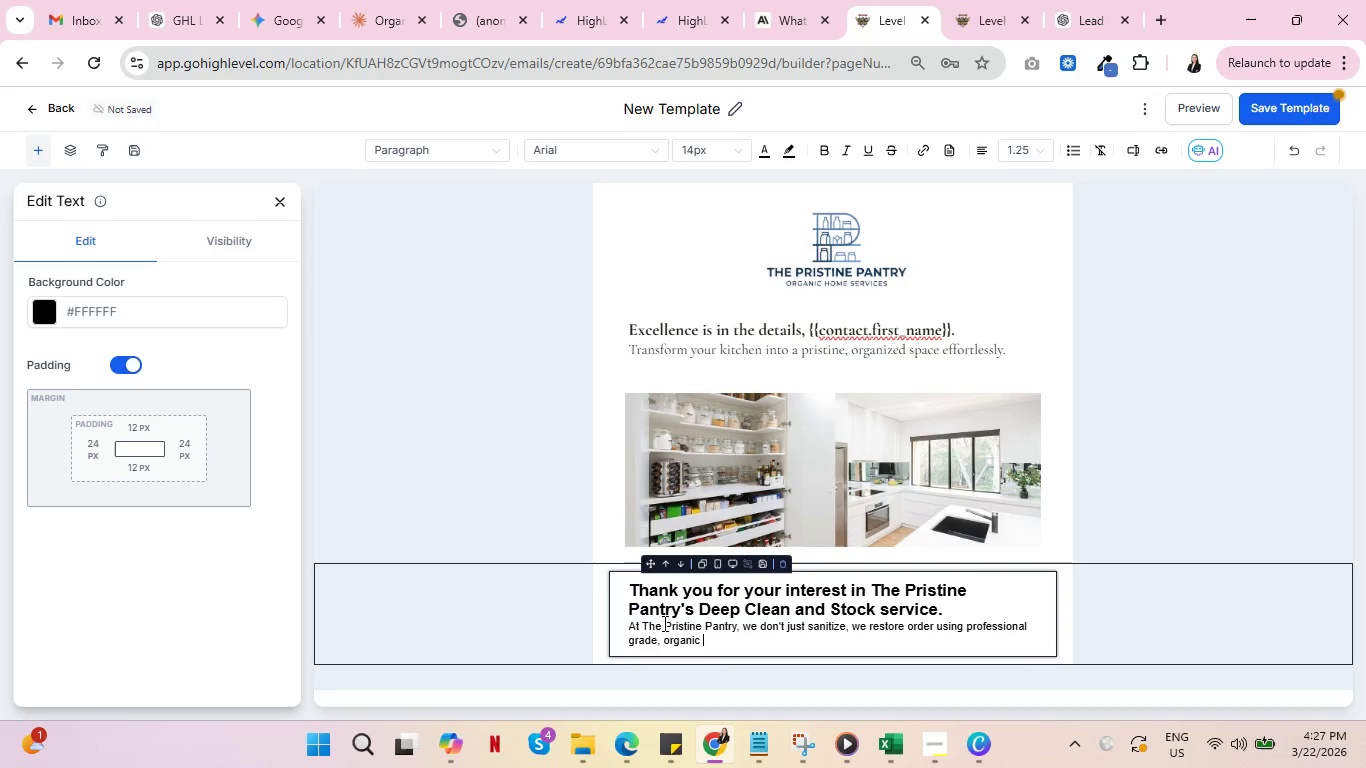 
type(standards. Our team currently )
 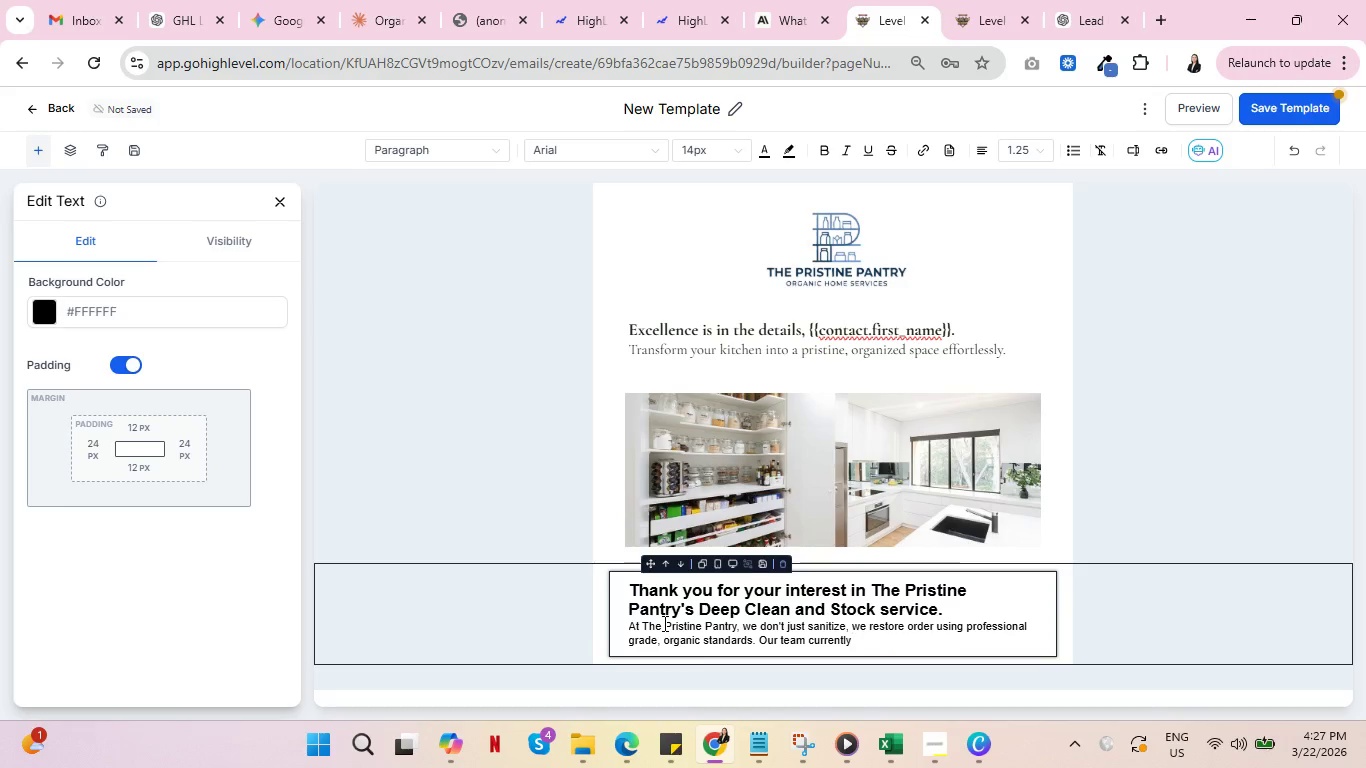 
type(reviewing your request regarding )
 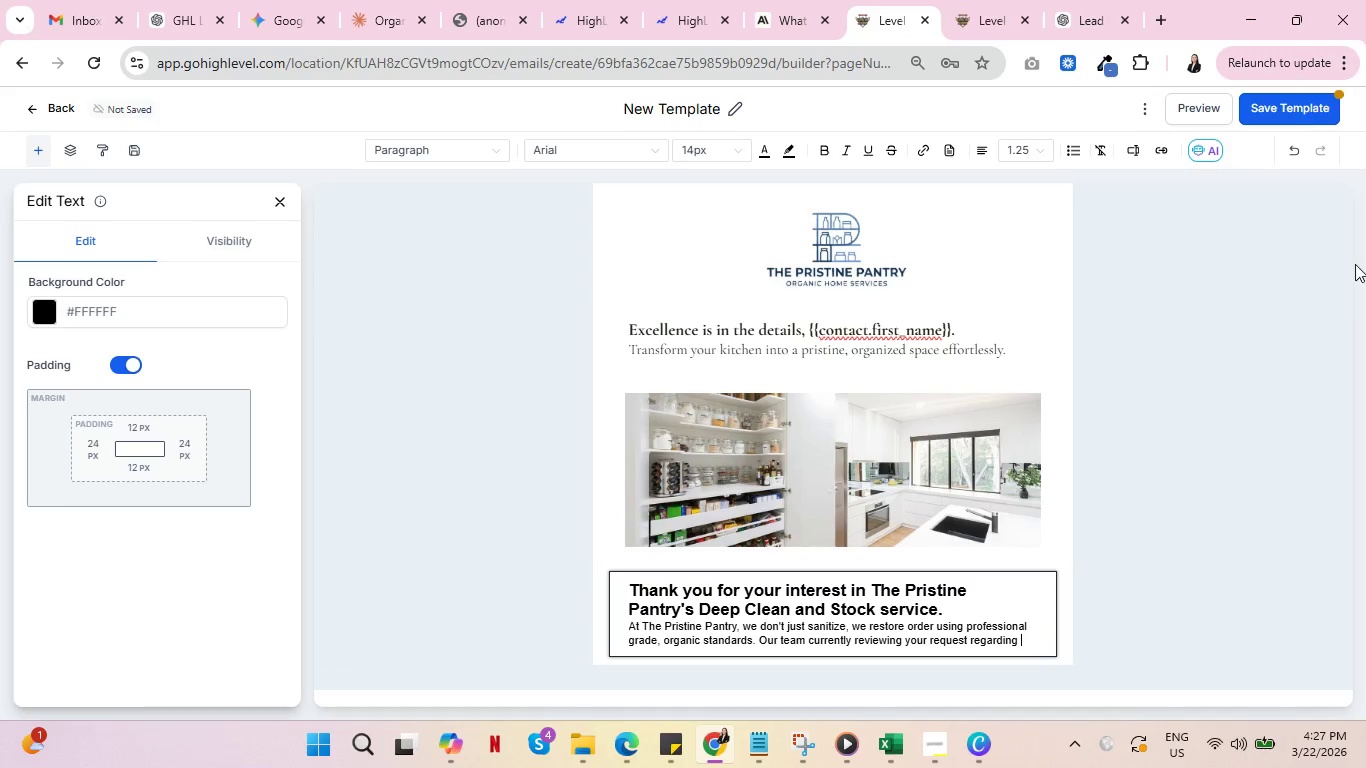 
mouse_move([921, 182])
 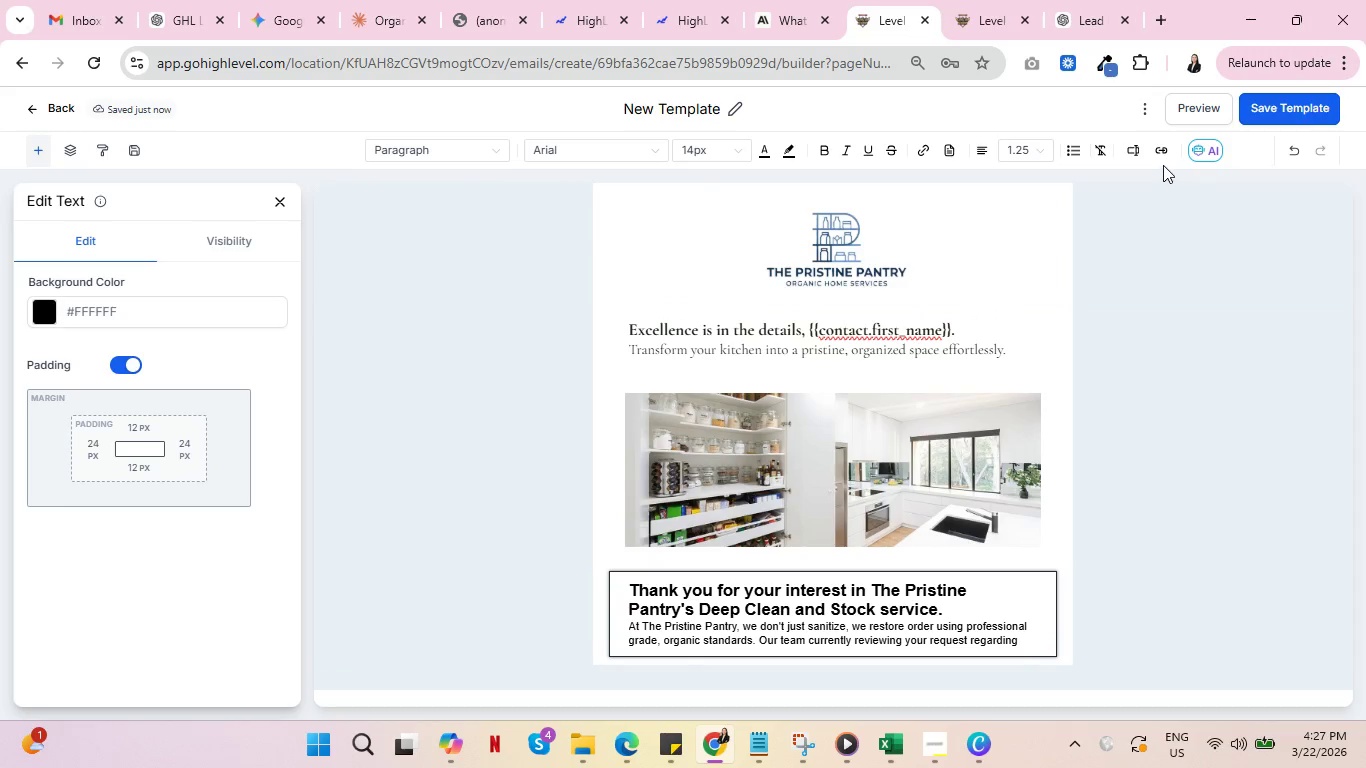 
mouse_move([1126, 151])
 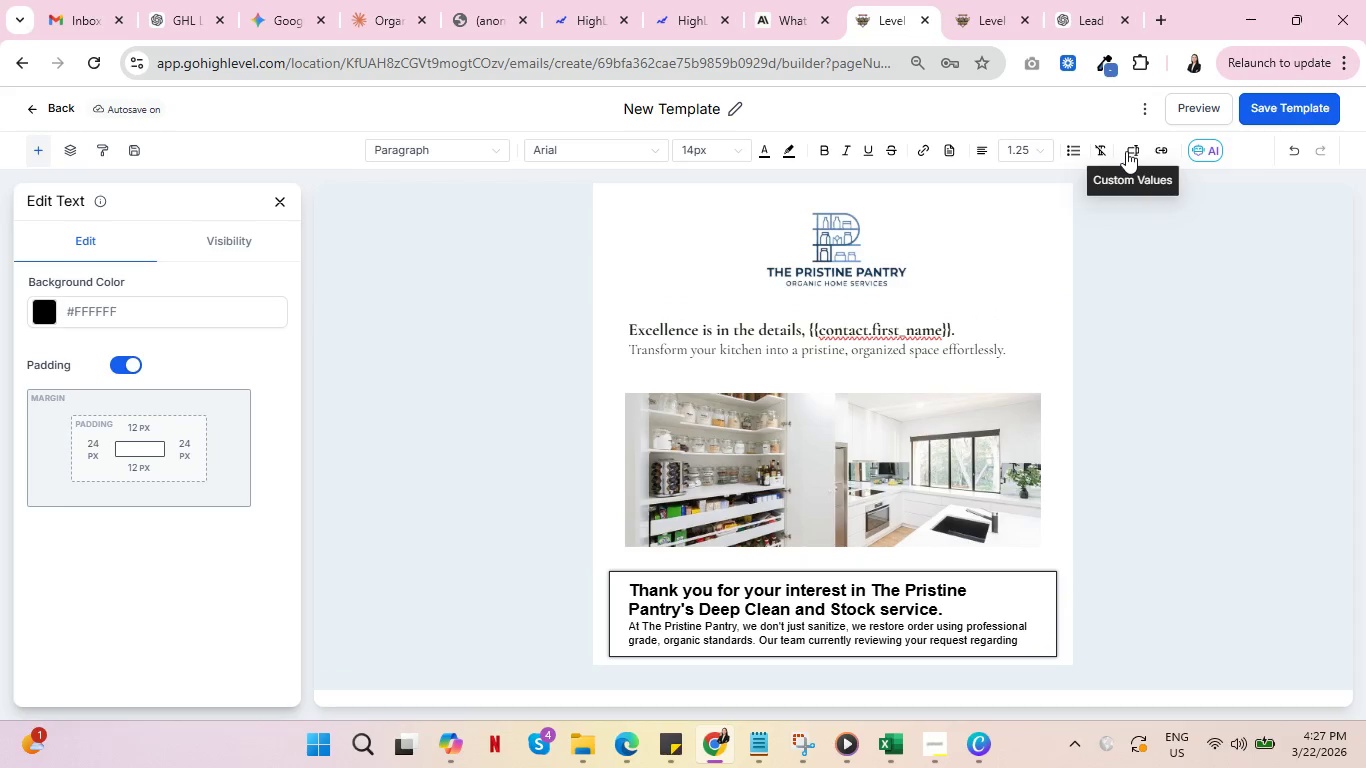 
left_click([1126, 151])
 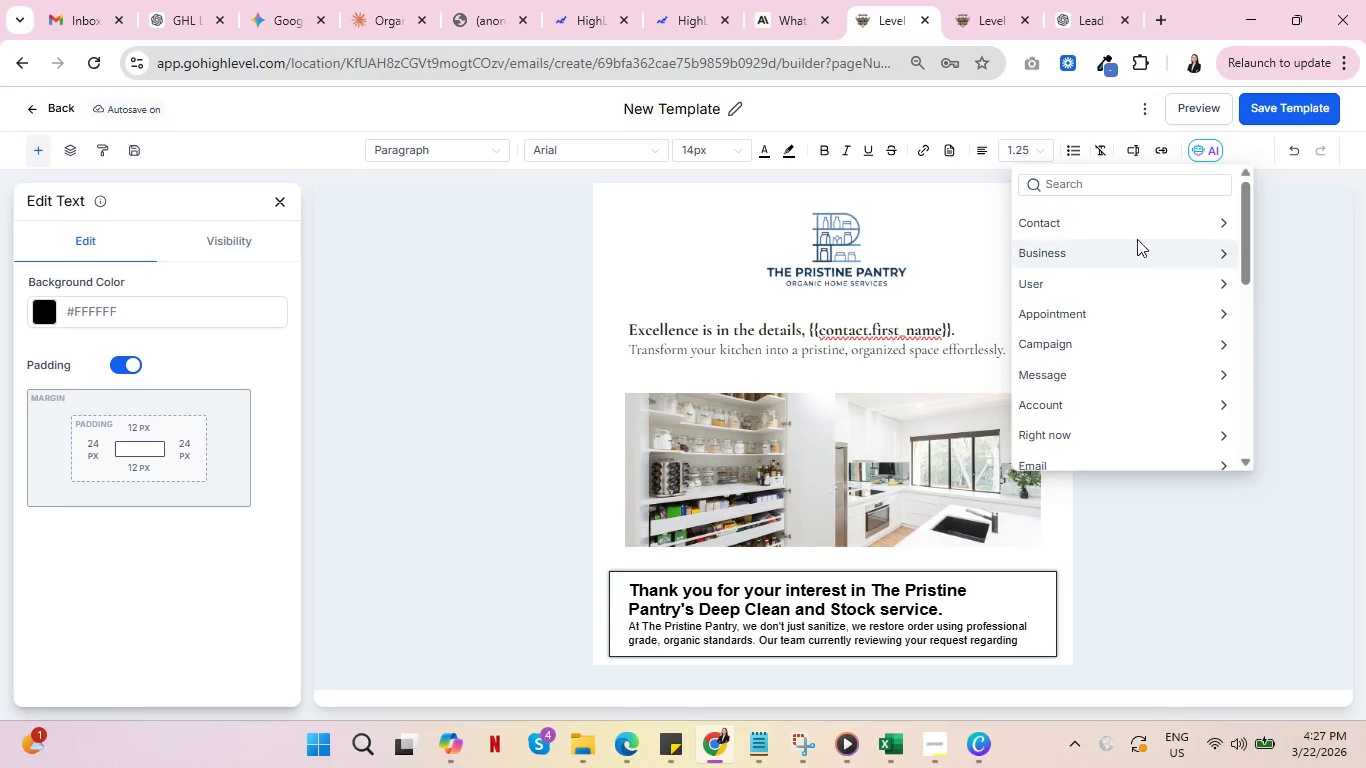 
left_click([1135, 231])
 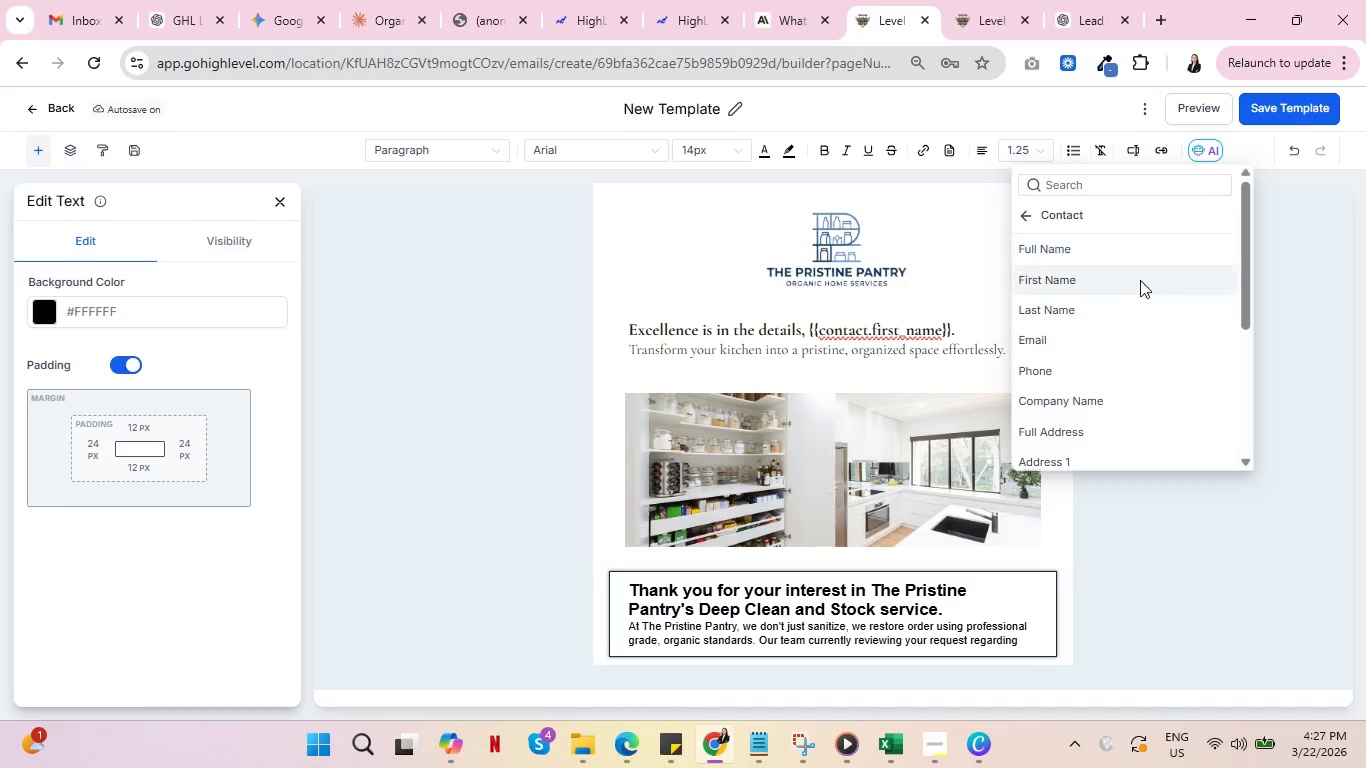 
scroll: coordinate [1166, 331], scroll_direction: down, amount: 23.0
 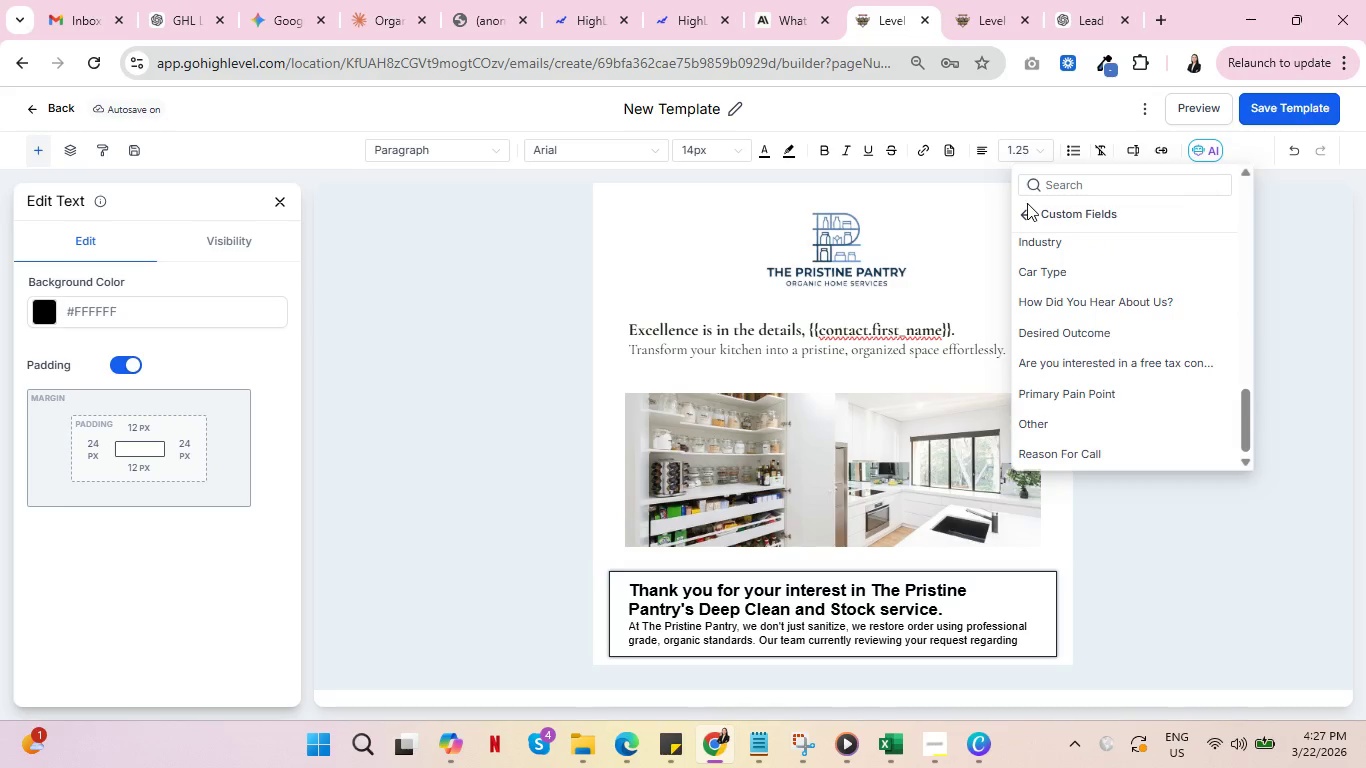 
double_click([1030, 206])
 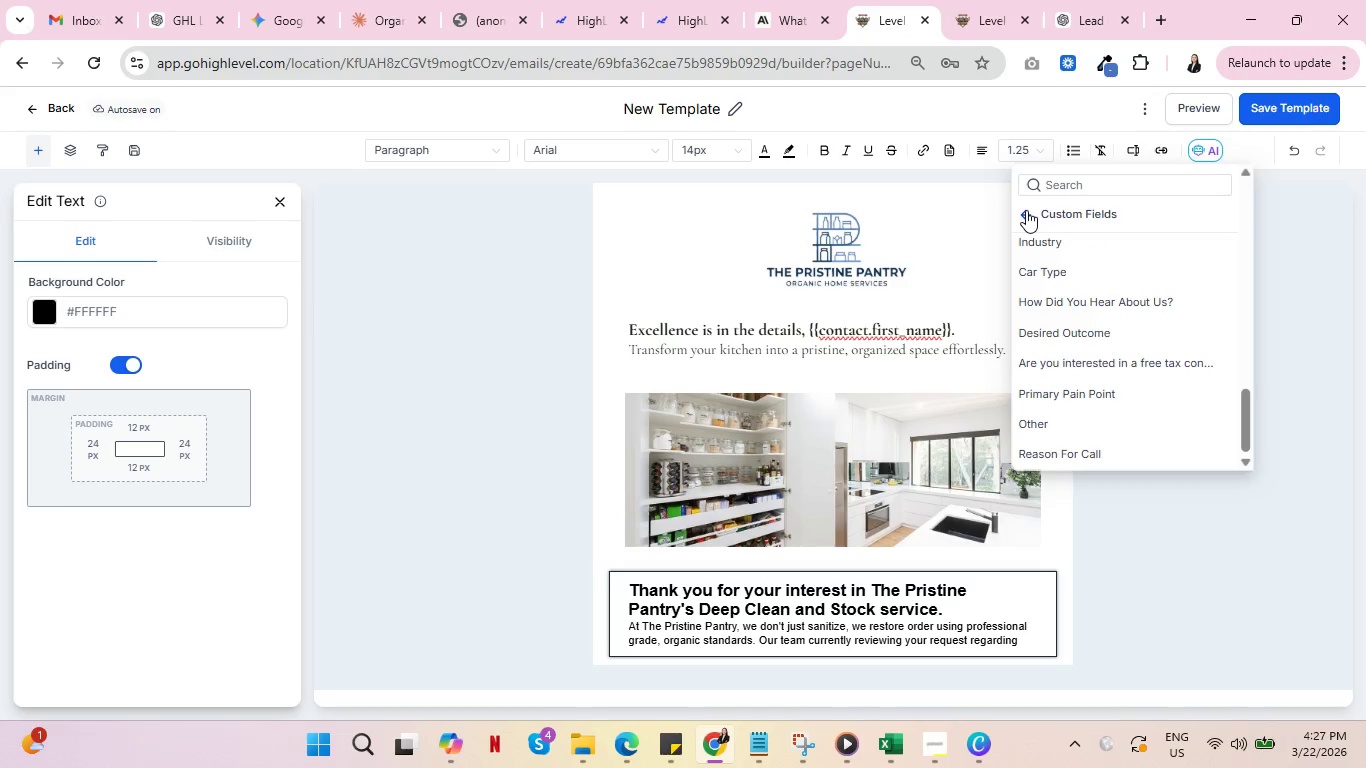 
triple_click([1026, 210])
 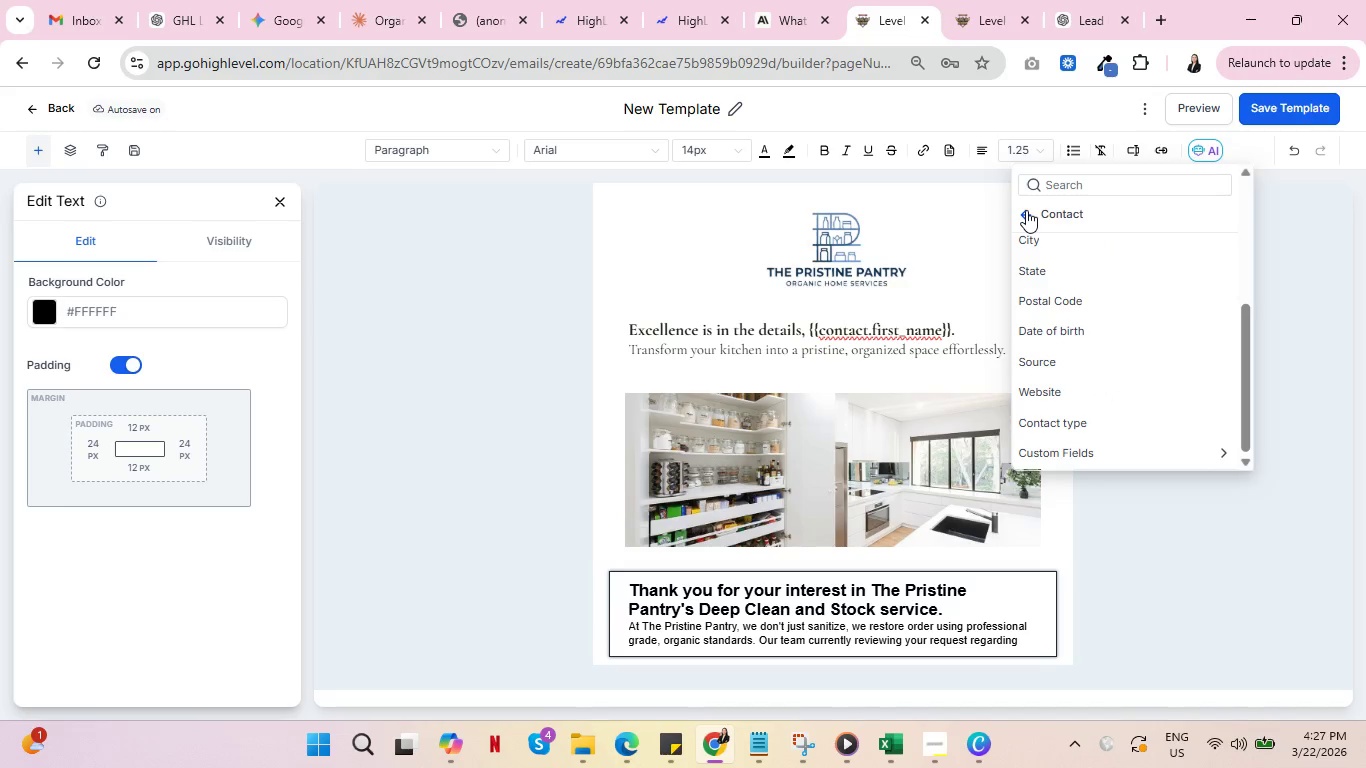 
left_click([1026, 210])
 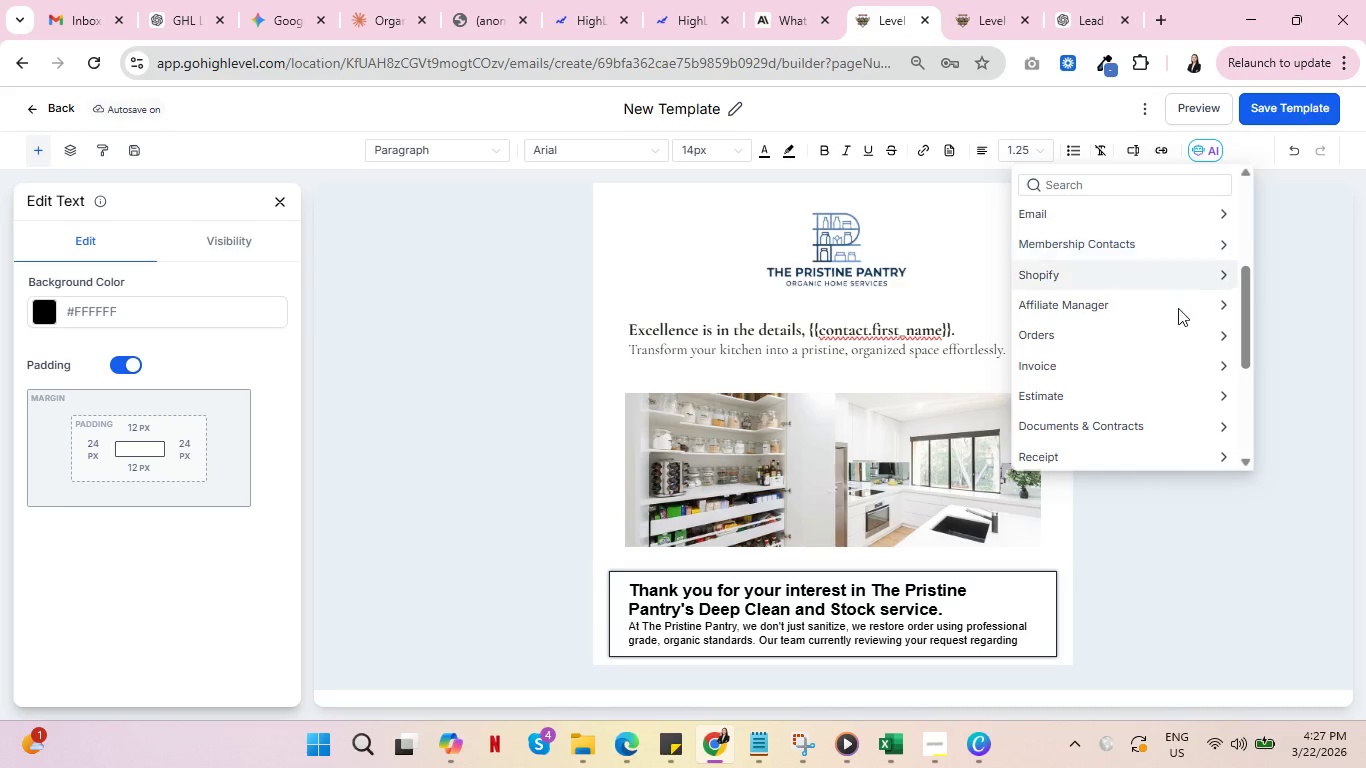 
scroll: coordinate [1181, 363], scroll_direction: down, amount: 12.0
 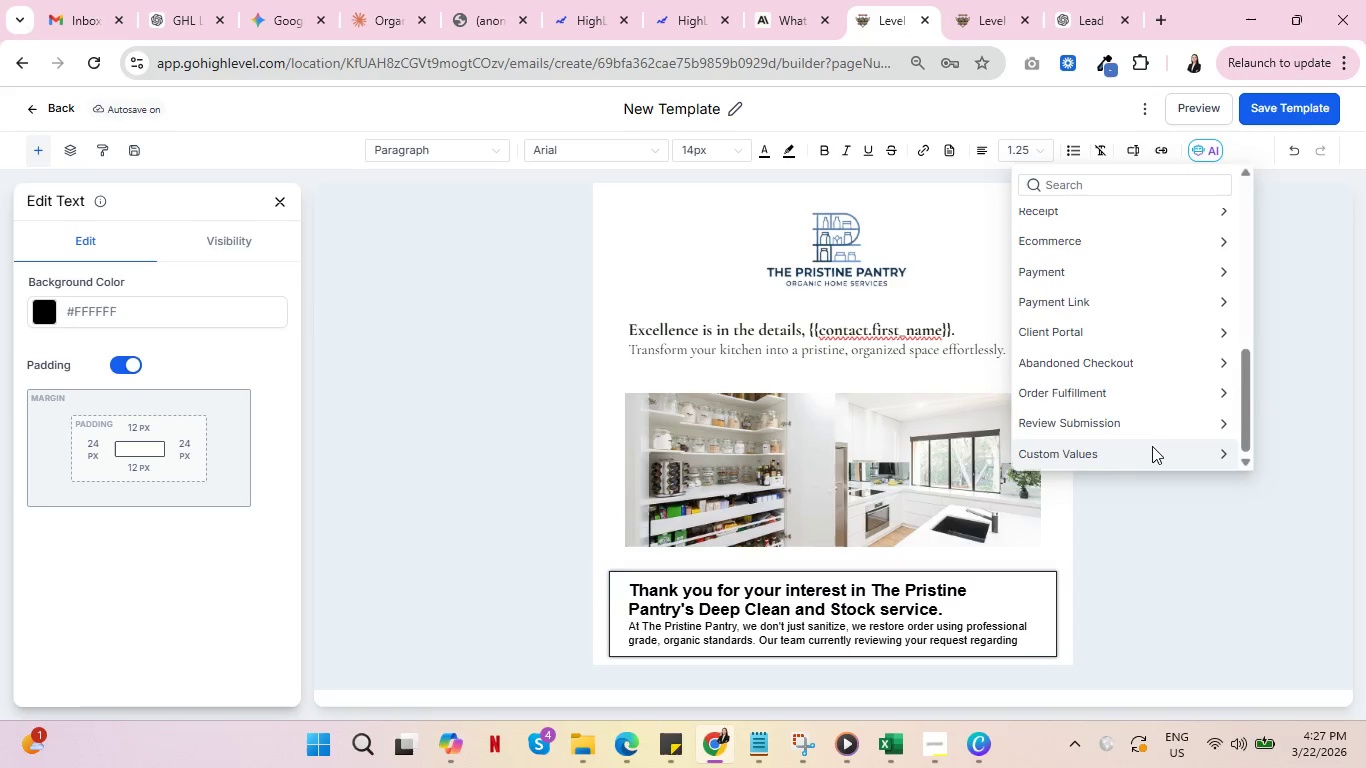 
left_click([1152, 448])
 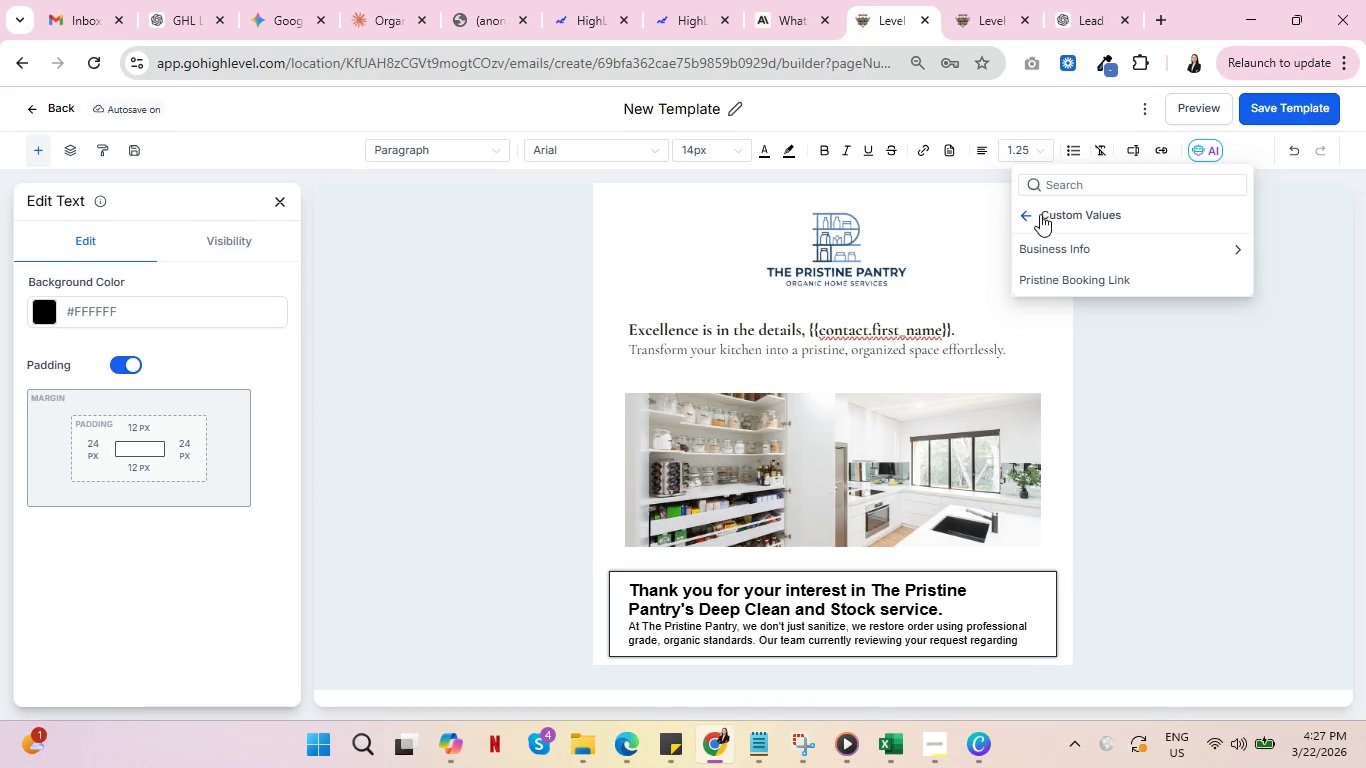 
left_click([1029, 211])
 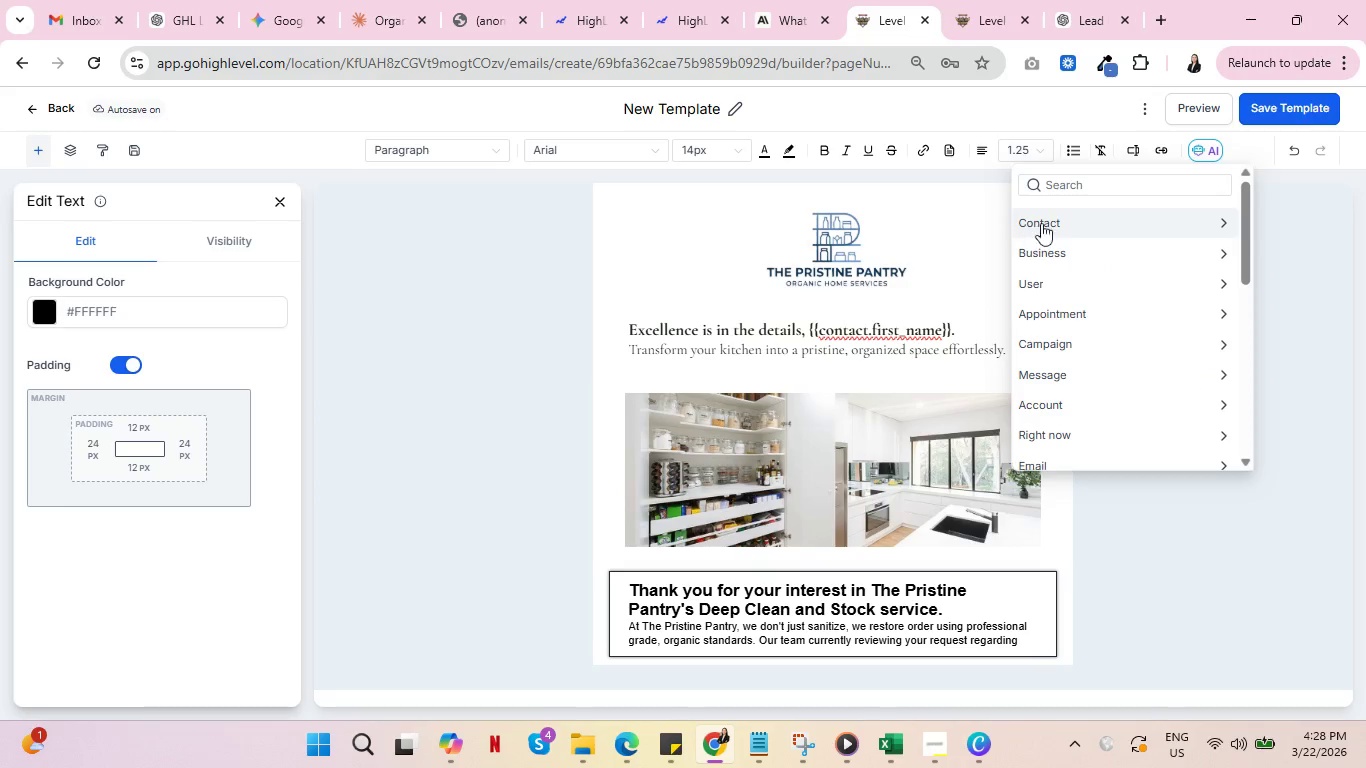 
left_click([1057, 223])
 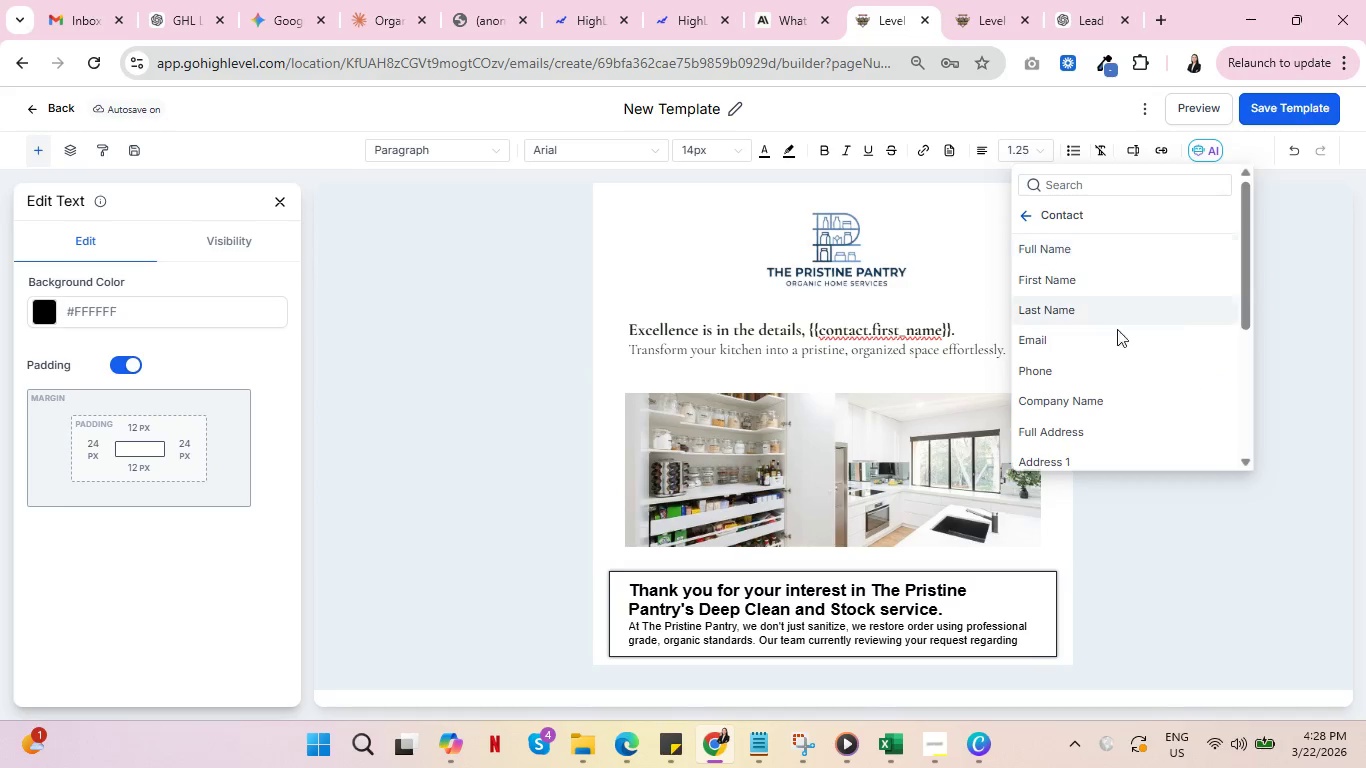 
scroll: coordinate [1124, 406], scroll_direction: down, amount: 13.0
 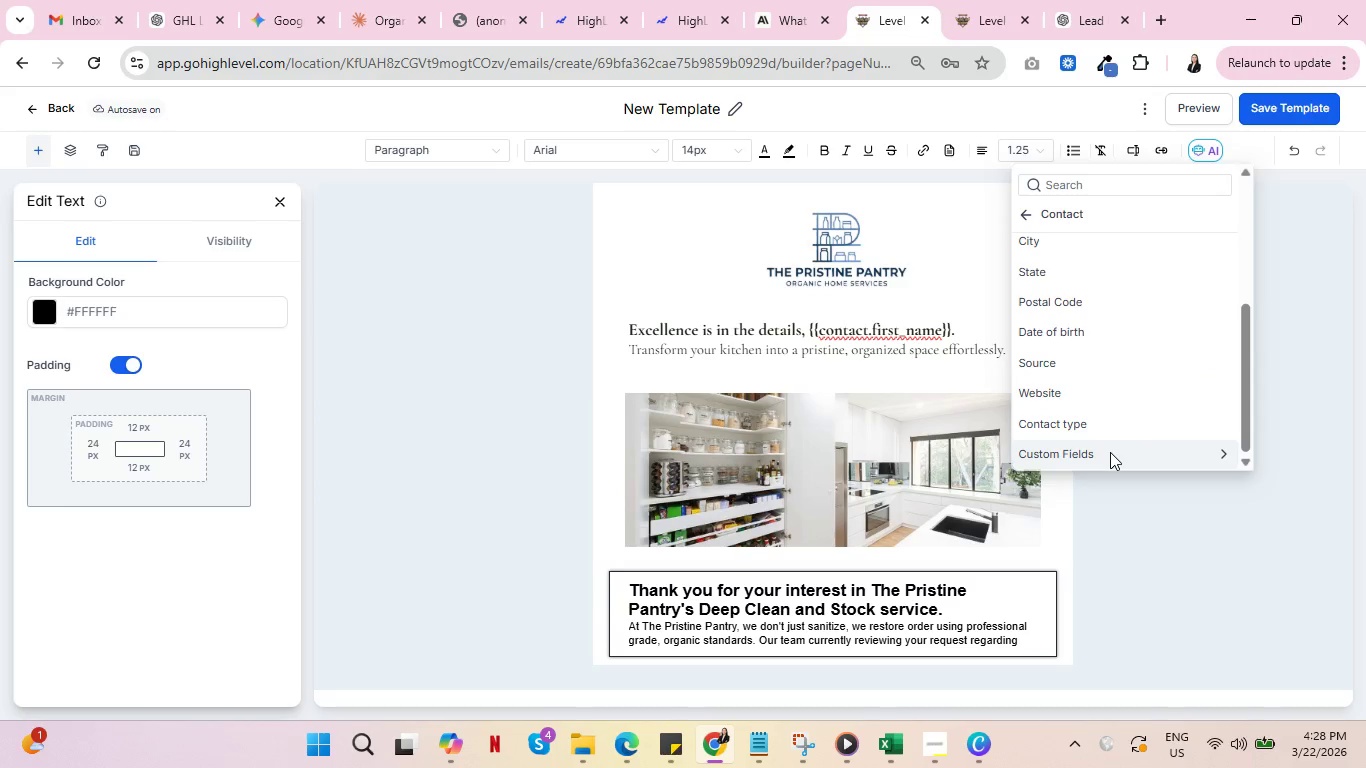 
left_click([1110, 452])
 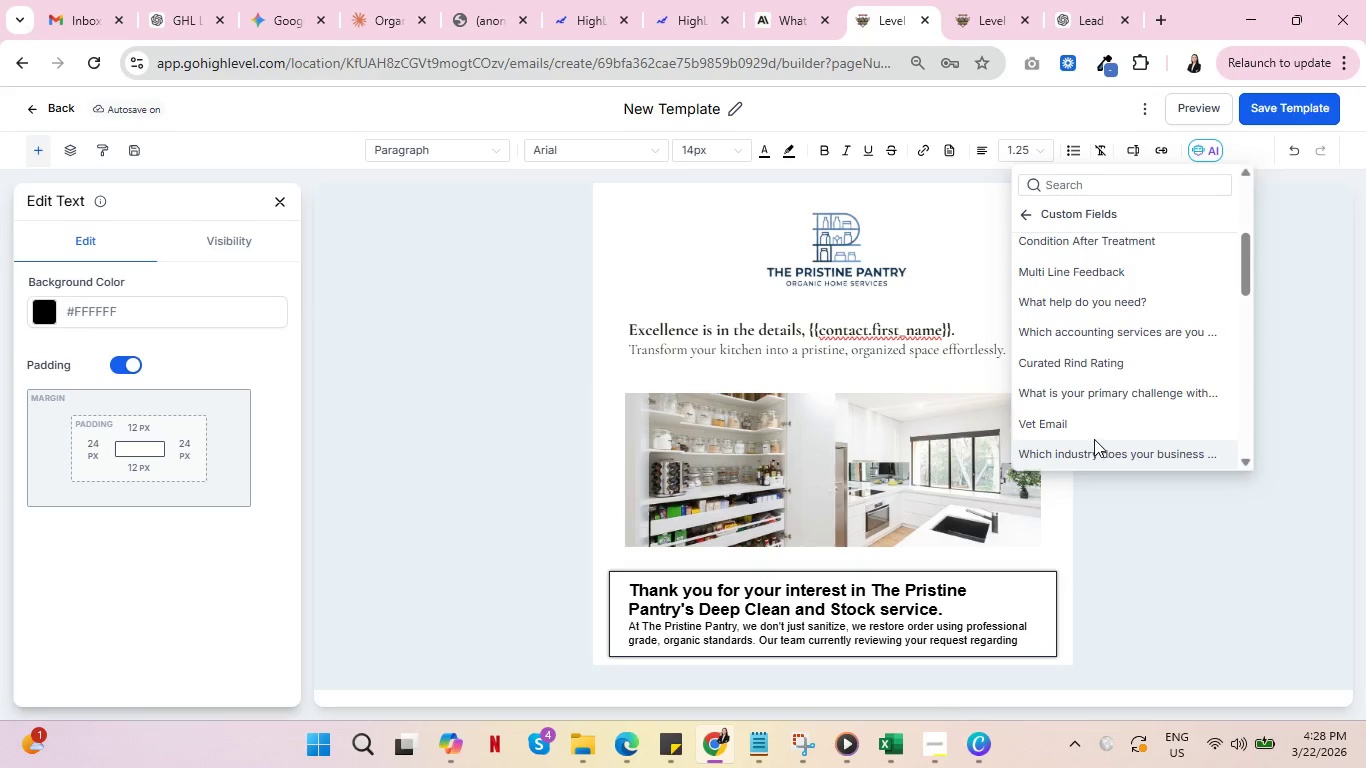 
wait(6.12)
 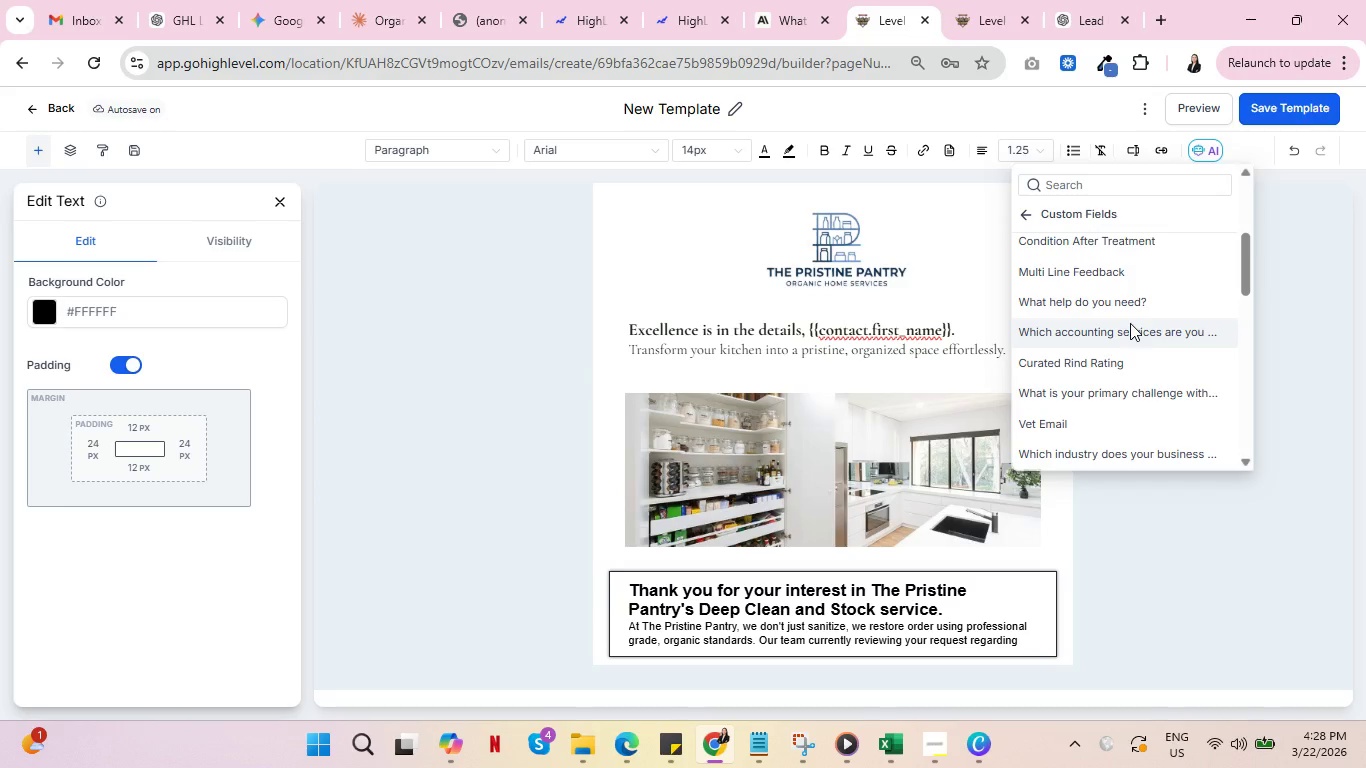 
scroll: coordinate [1124, 329], scroll_direction: up, amount: 6.0
 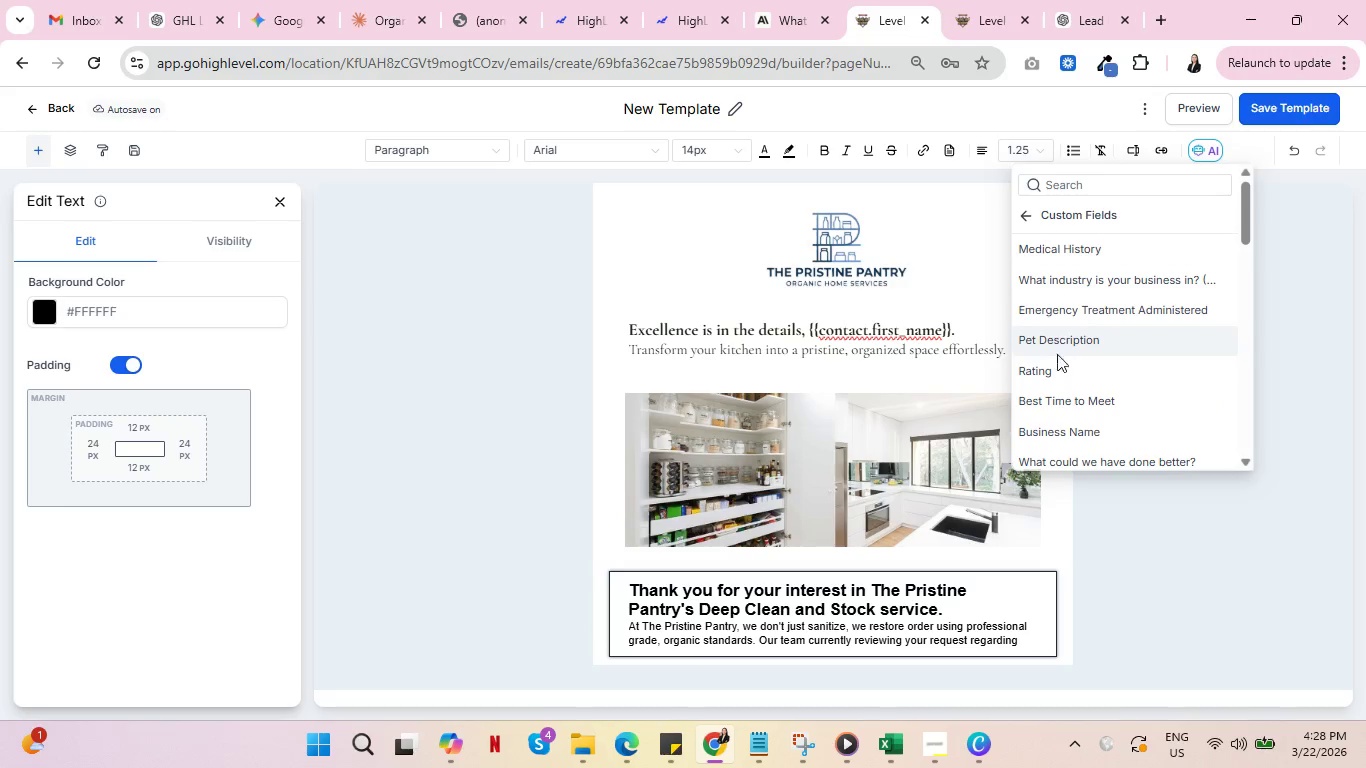 
scroll: coordinate [1092, 322], scroll_direction: down, amount: 2.0
 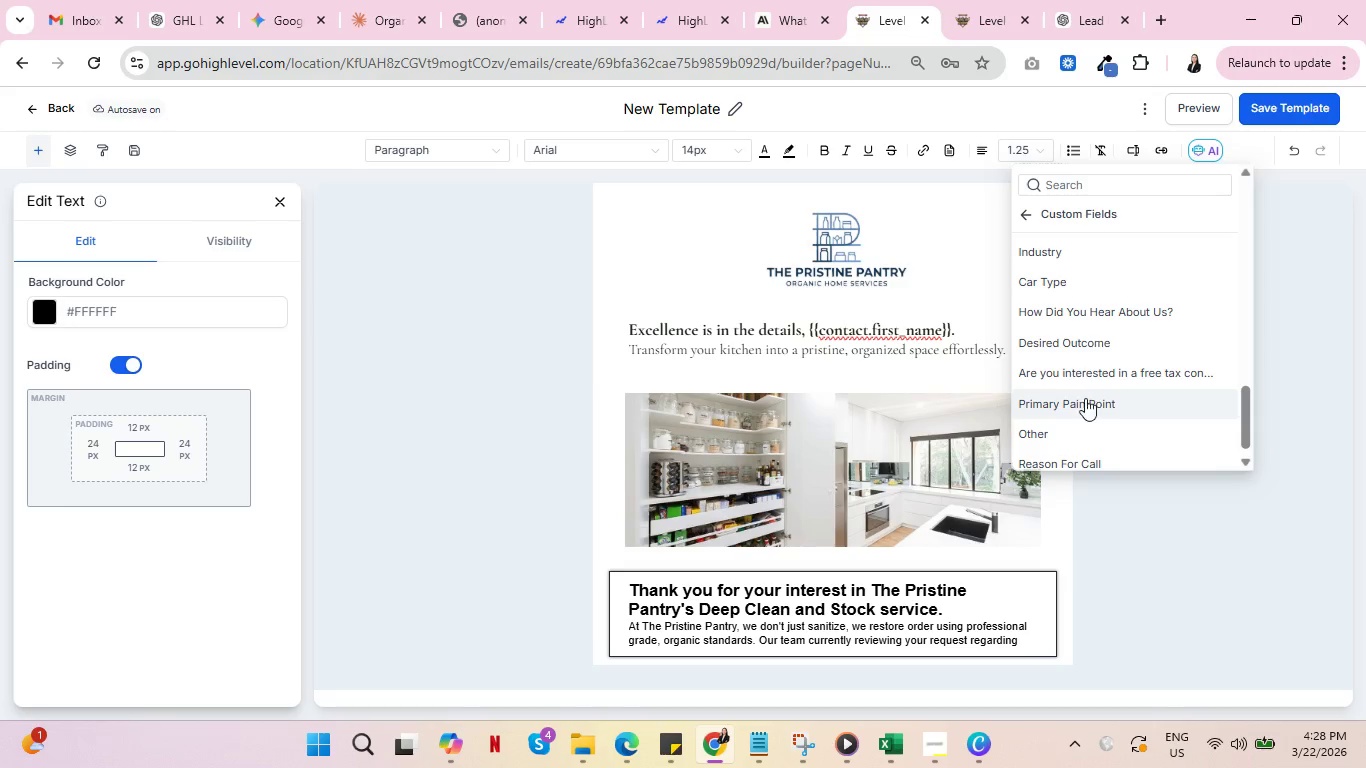 
left_click([1085, 399])
 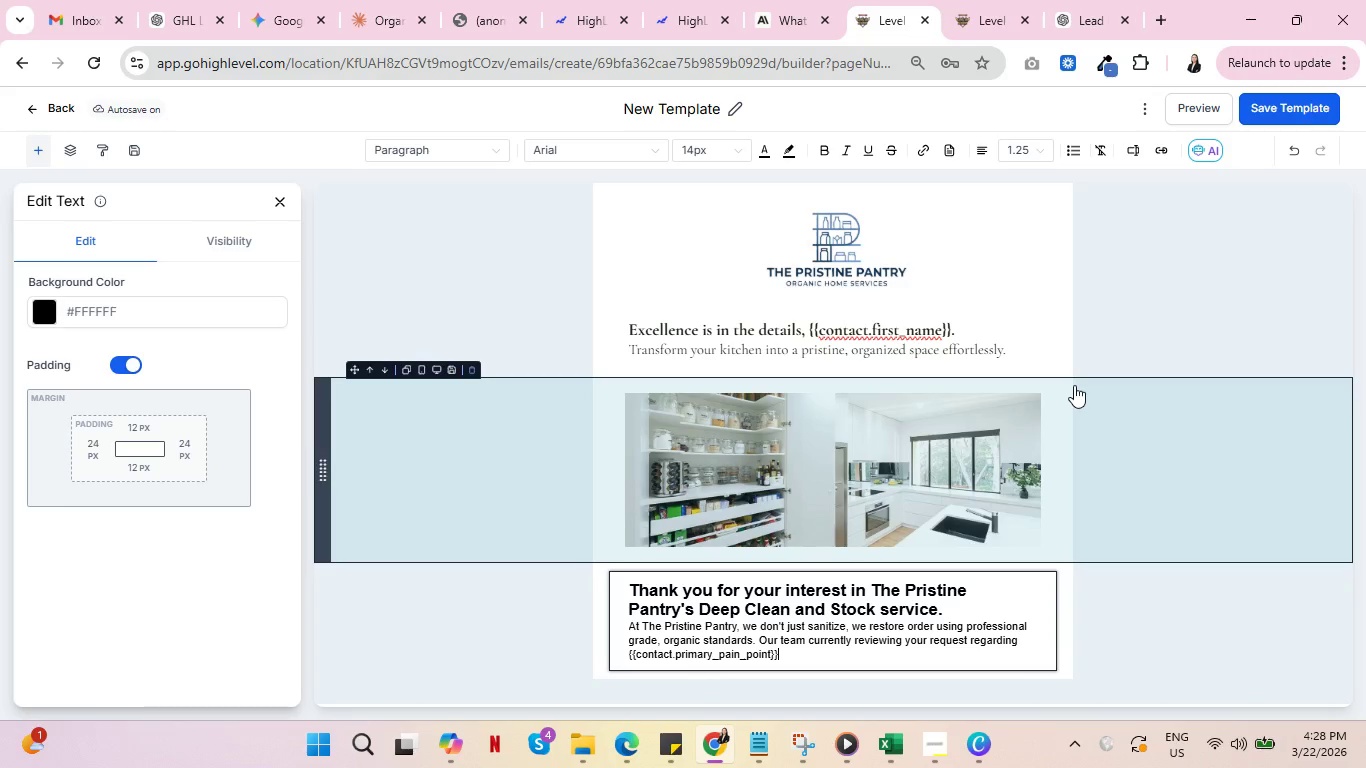 
wait(16.73)
 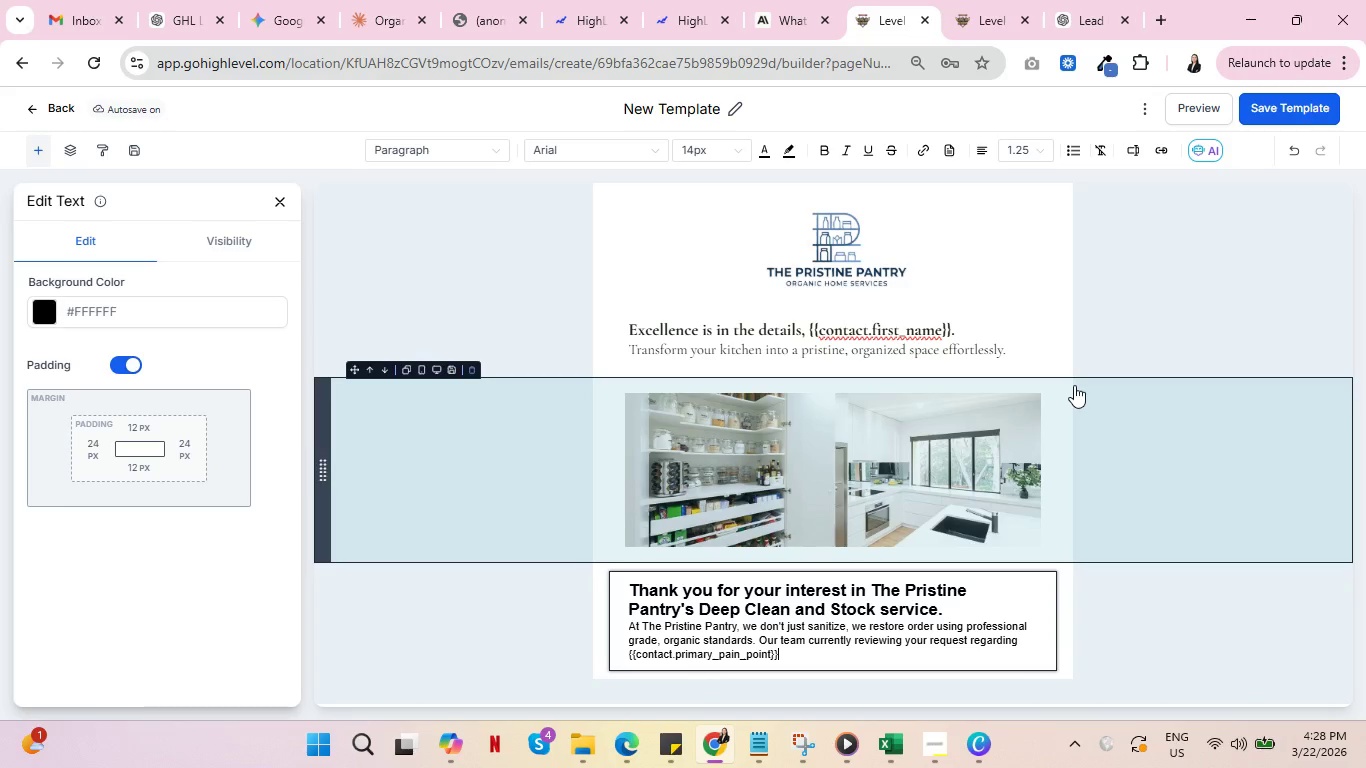 
type( and will be in touch shortly.)
 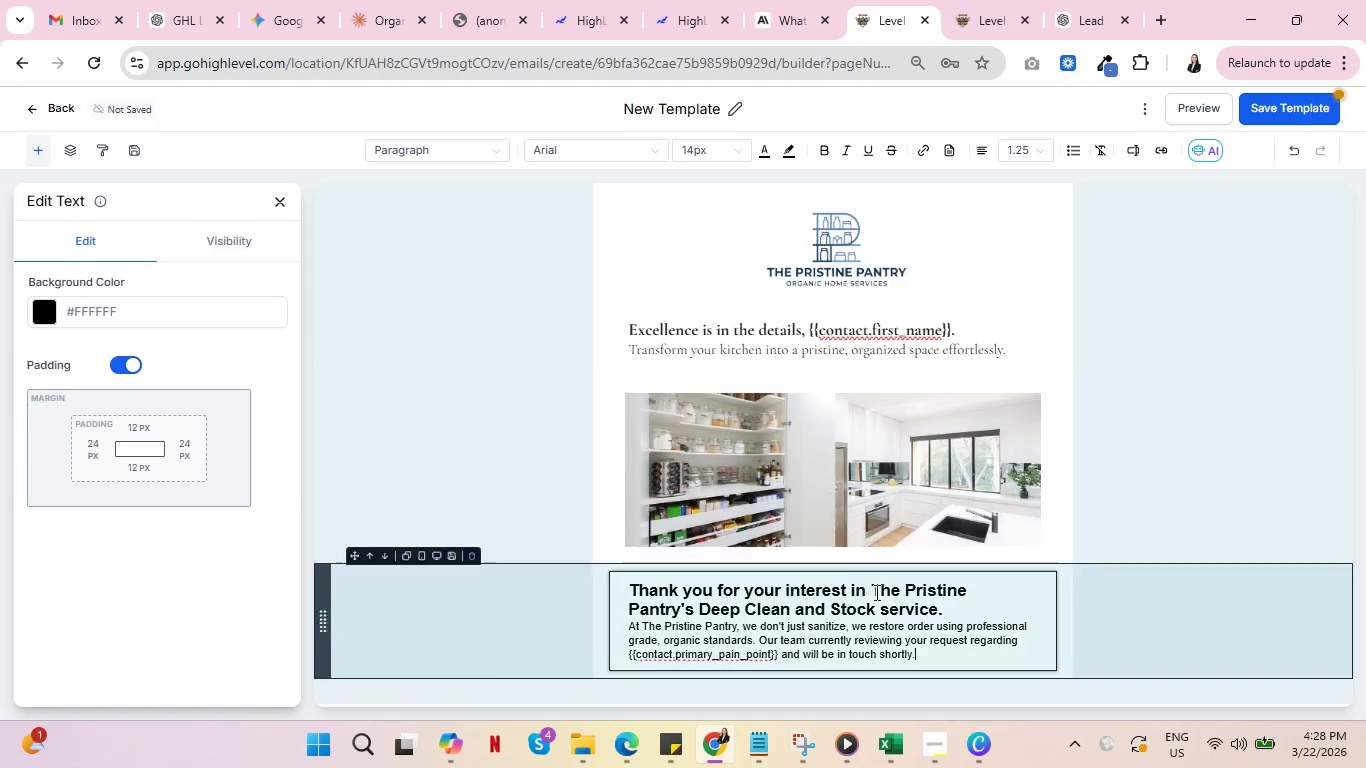 
scroll: coordinate [1140, 588], scroll_direction: down, amount: 4.0
 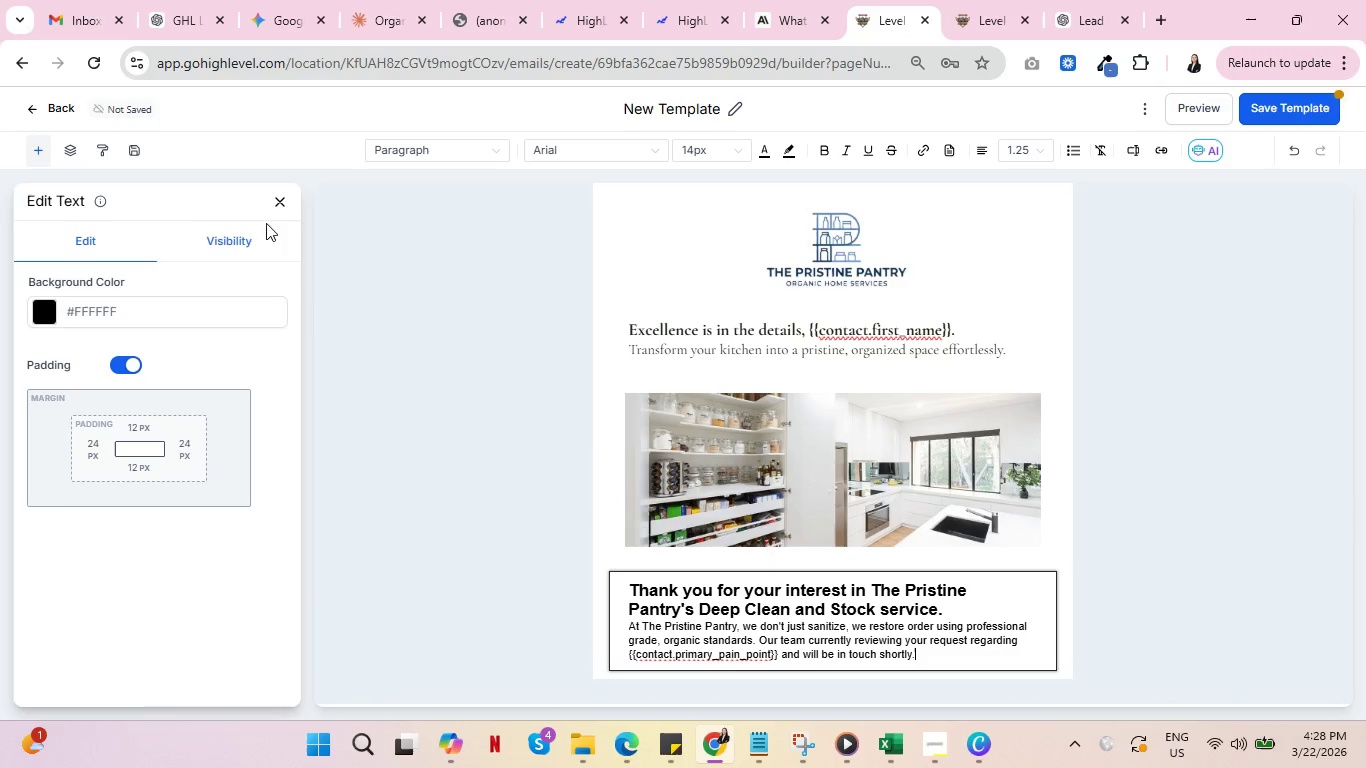 
left_click([284, 200])
 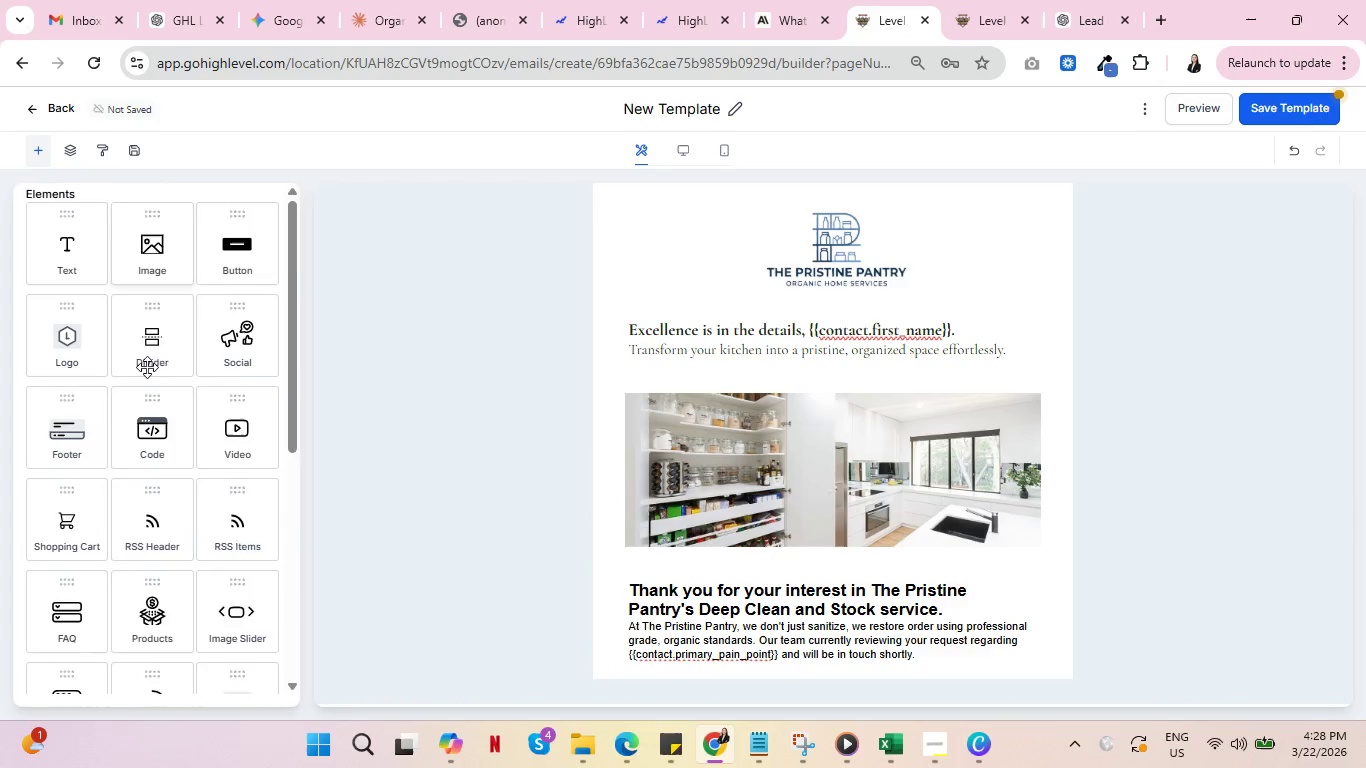 
scroll: coordinate [113, 577], scroll_direction: down, amount: 8.0
 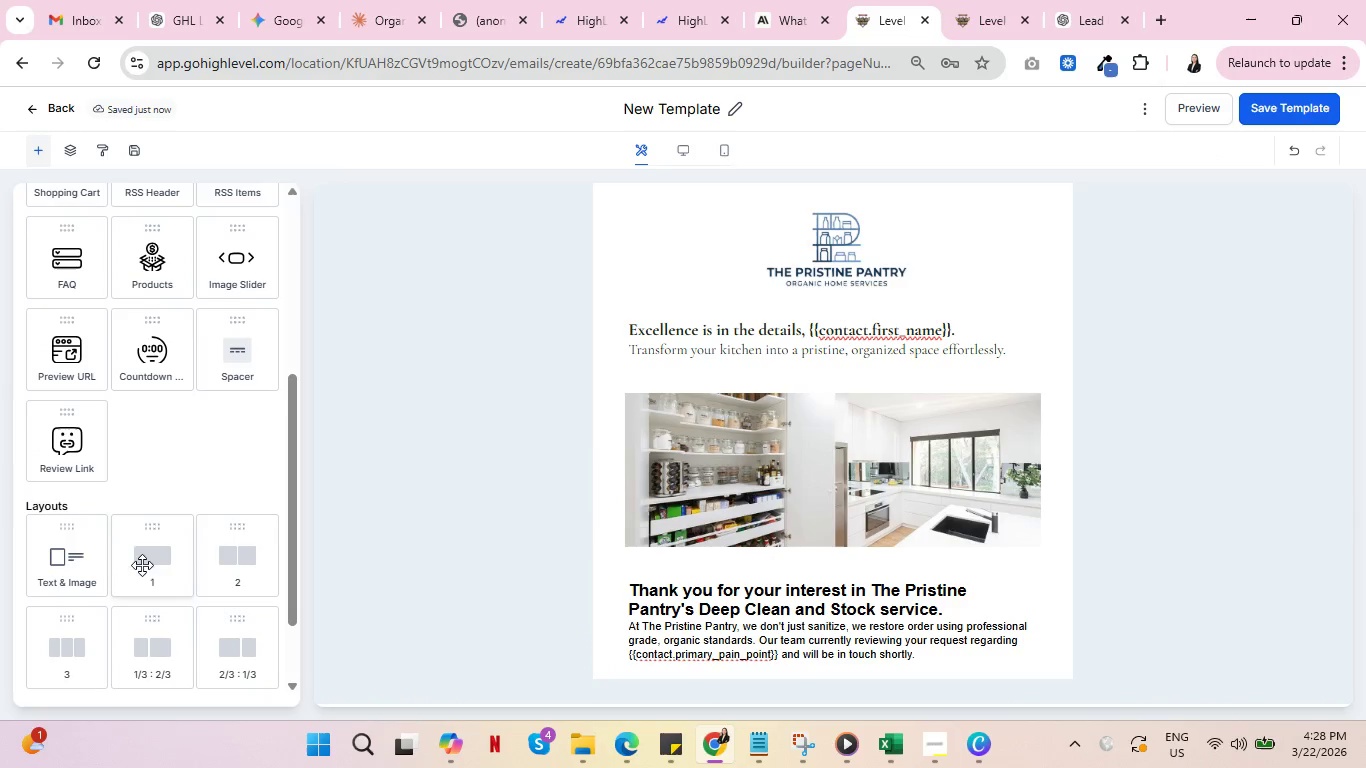 
left_click_drag(start_coordinate=[145, 564], to_coordinate=[752, 683])
 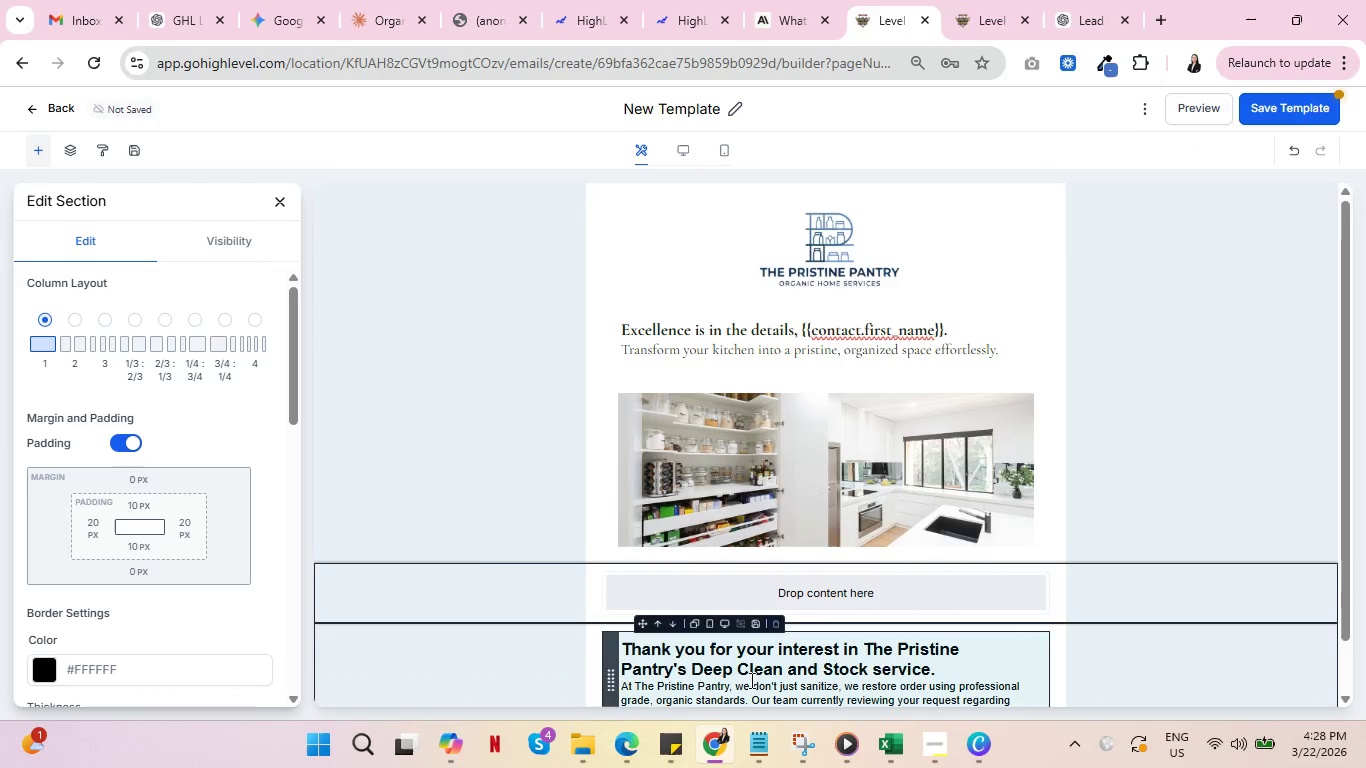 
scroll: coordinate [1025, 528], scroll_direction: down, amount: 6.0
 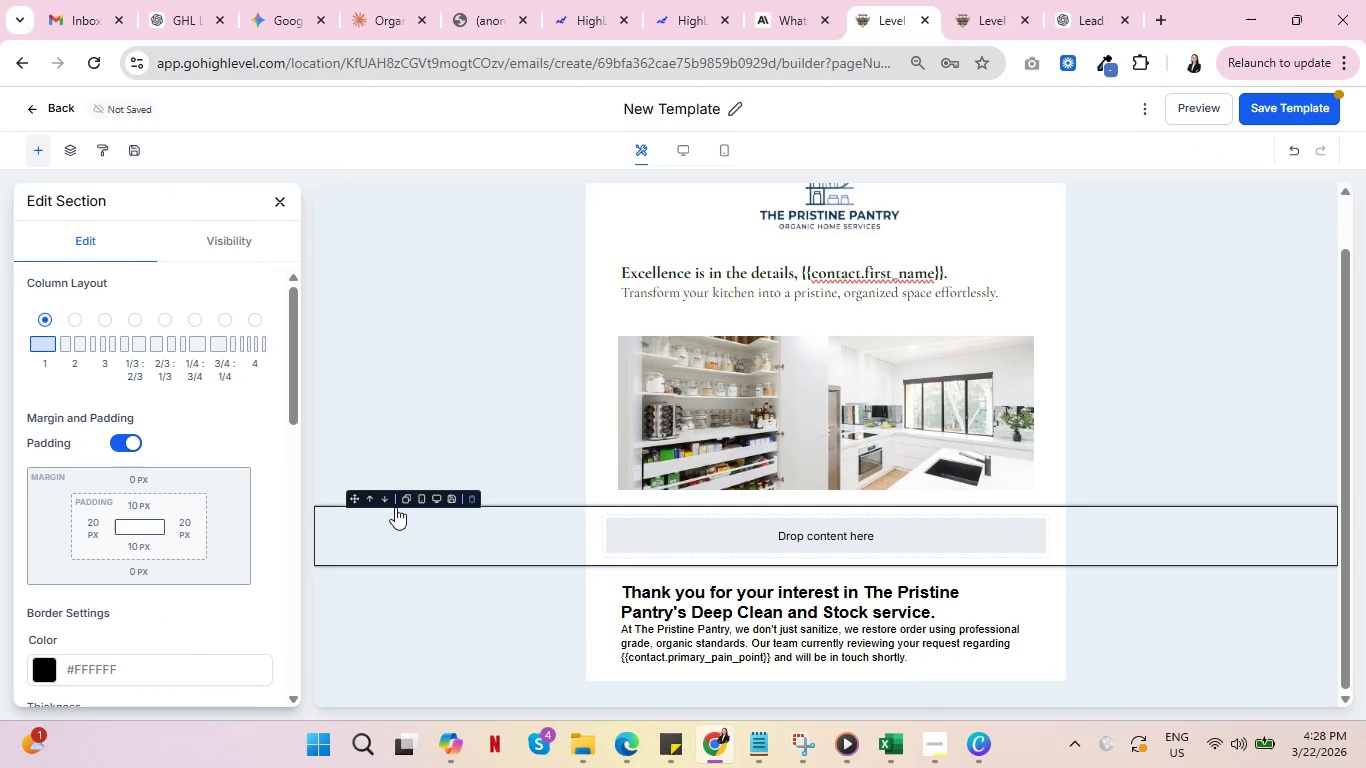 
left_click([386, 502])
 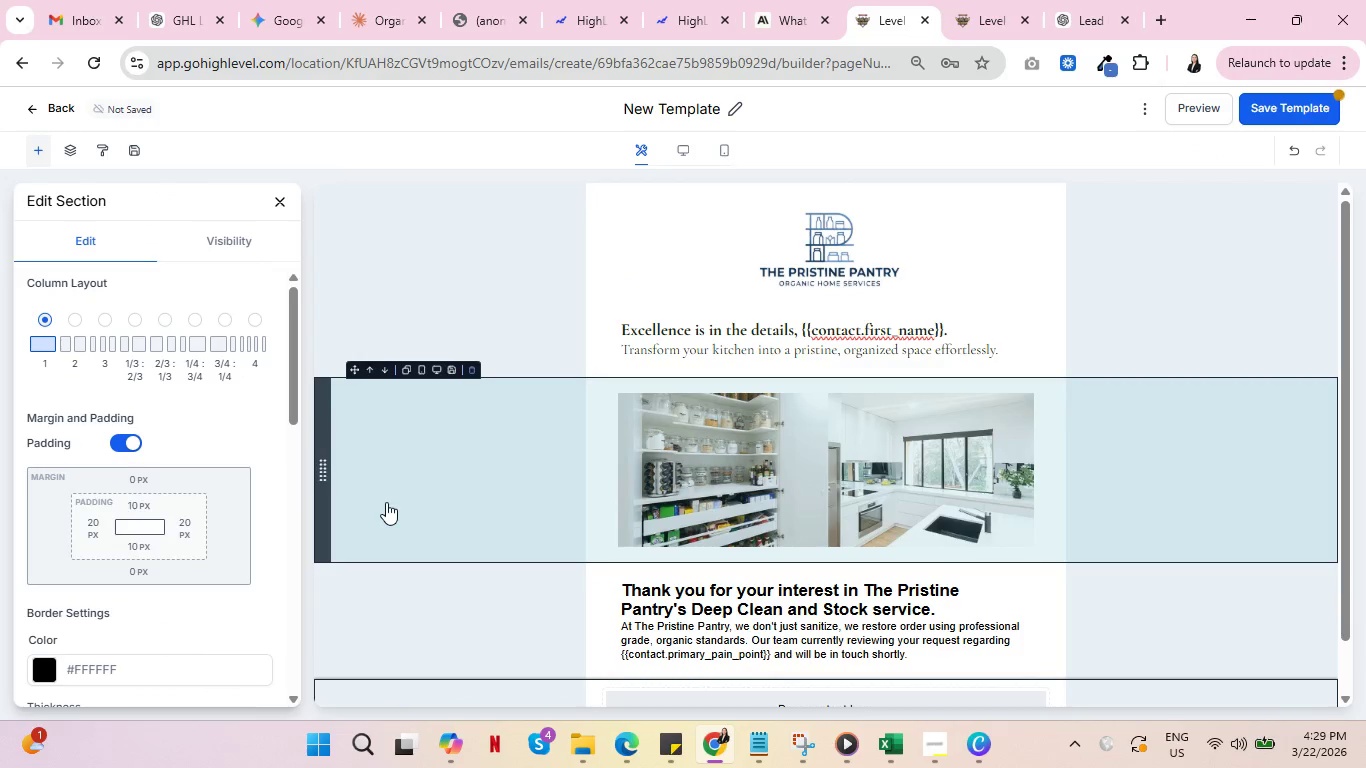 
scroll: coordinate [783, 485], scroll_direction: down, amount: 6.0
 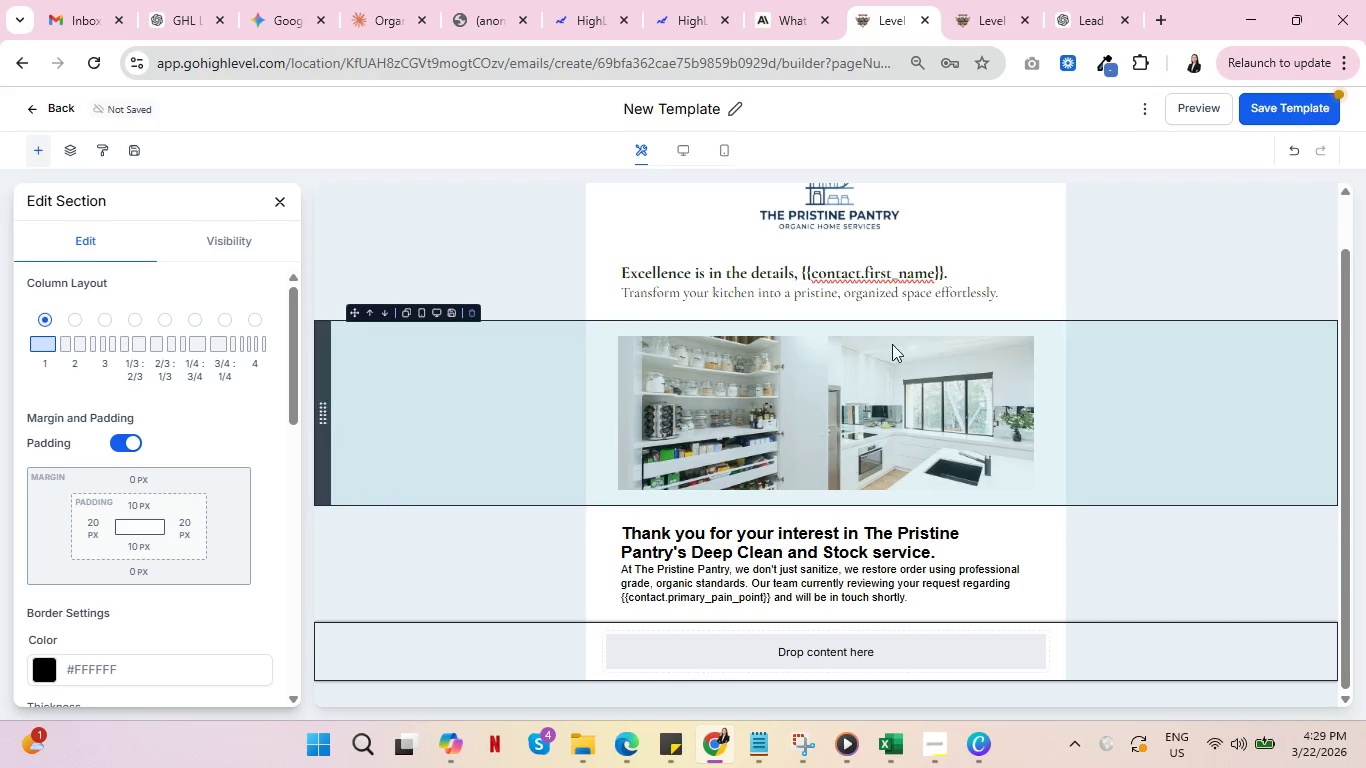 
left_click([673, 268])
 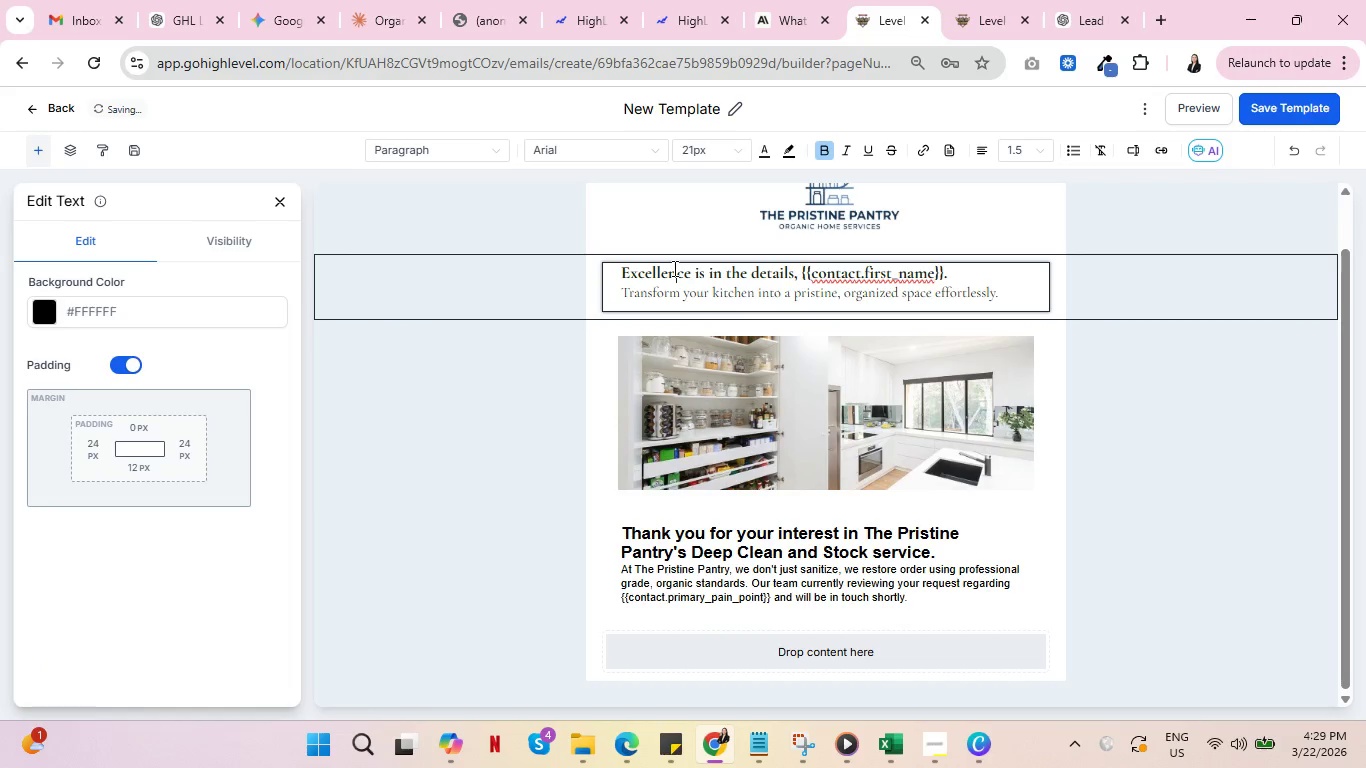 
left_click_drag(start_coordinate=[624, 272], to_coordinate=[959, 278])
 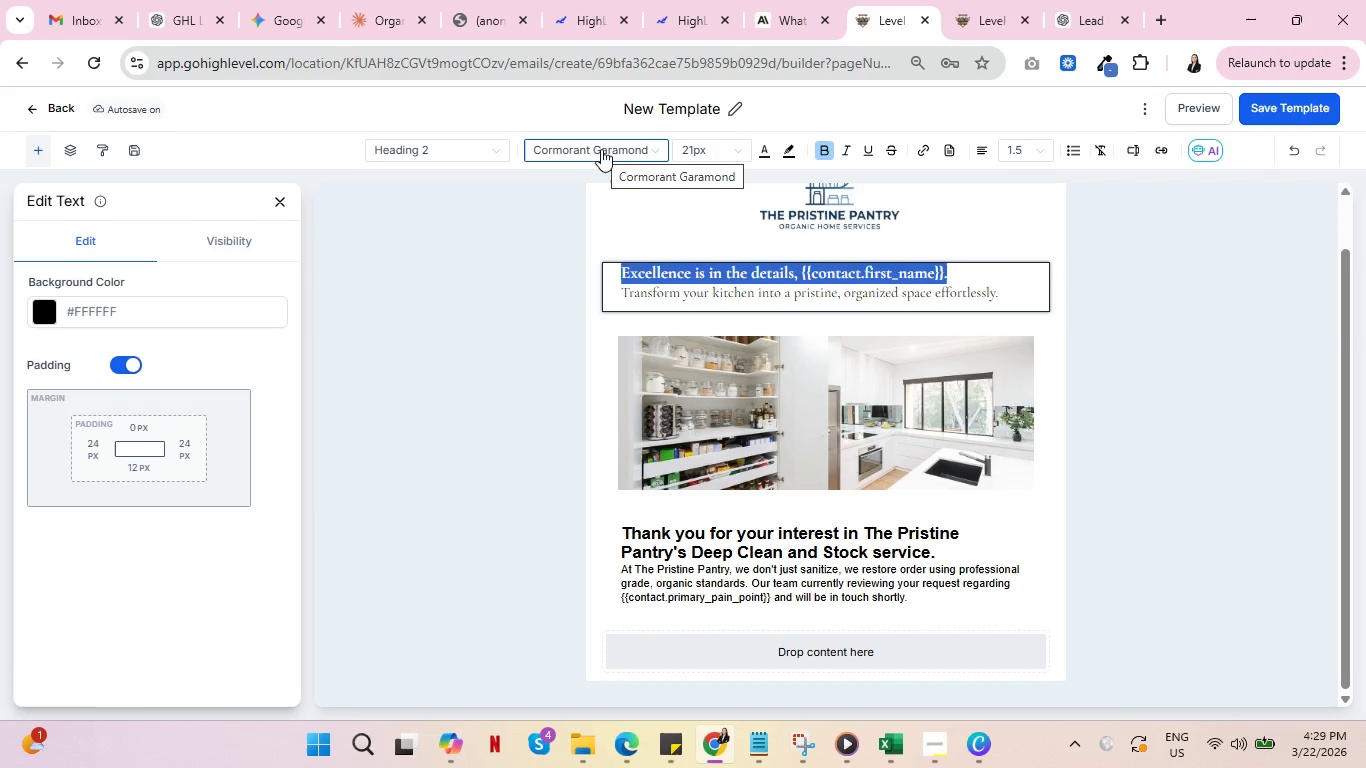 
left_click([602, 149])
 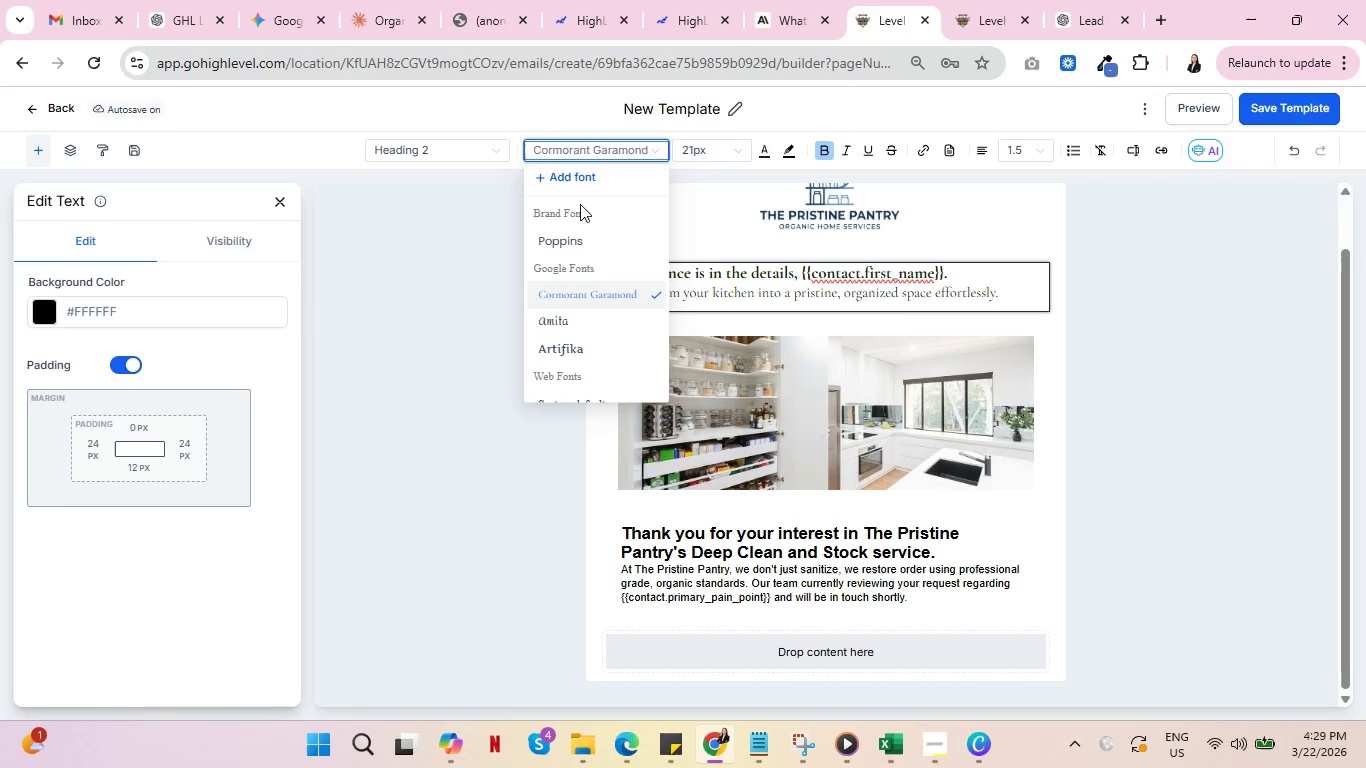 
scroll: coordinate [590, 293], scroll_direction: down, amount: 4.0
 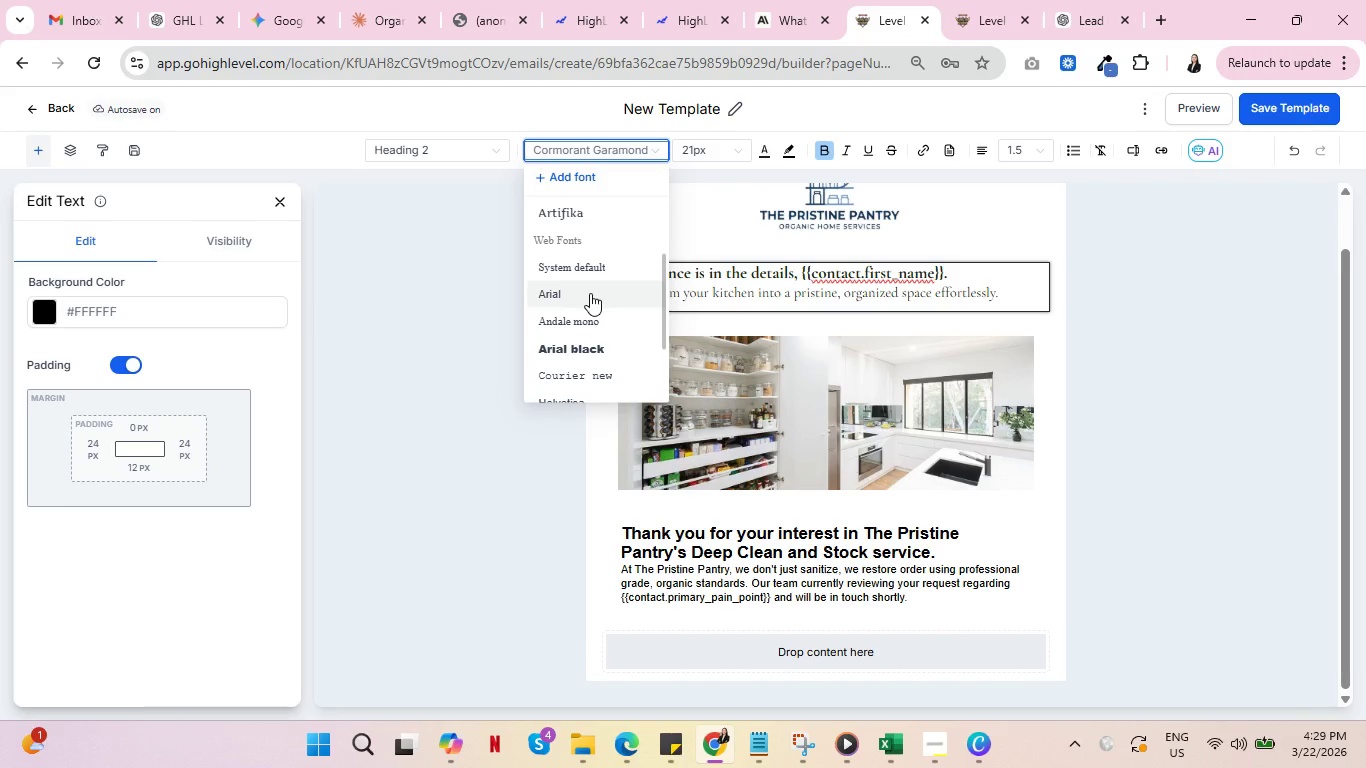 
scroll: coordinate [592, 290], scroll_direction: up, amount: 3.0
 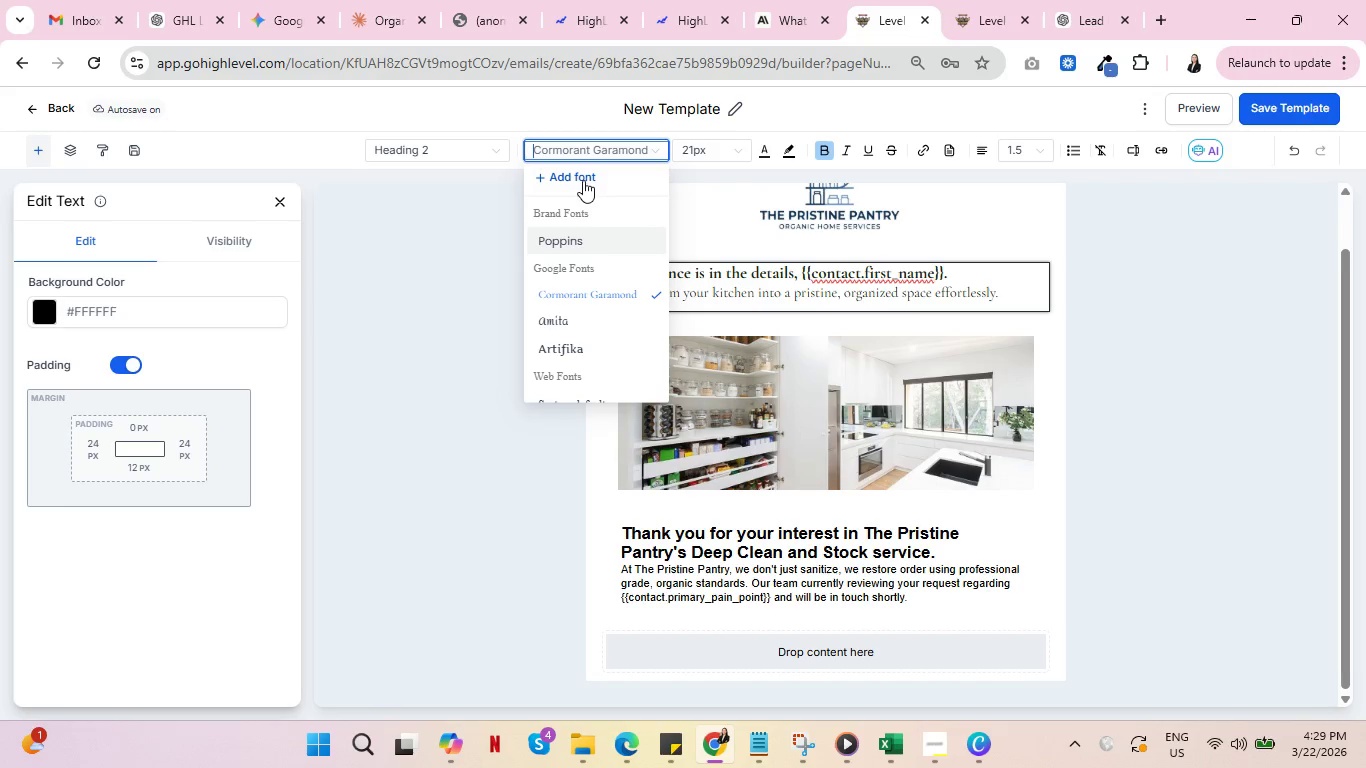 
left_click([583, 179])
 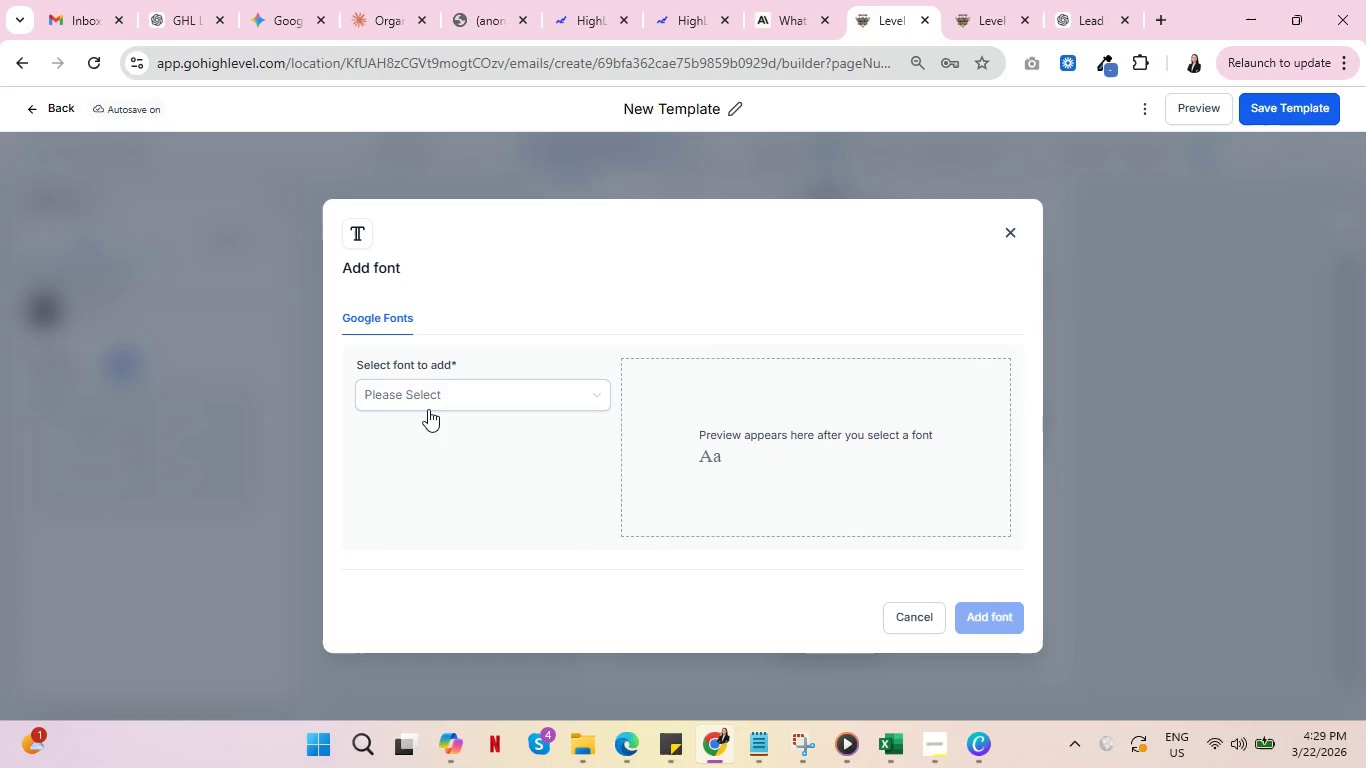 
left_click([430, 403])
 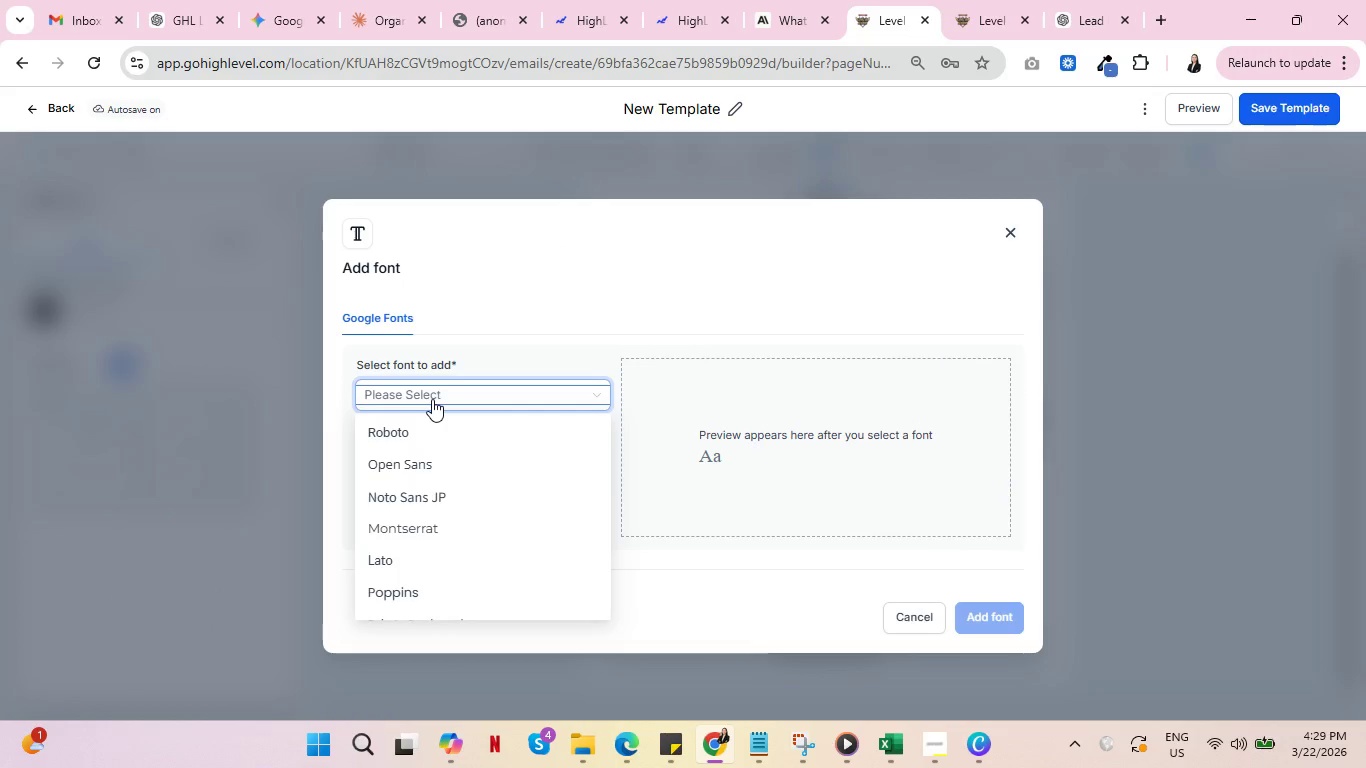 
type(sans)
 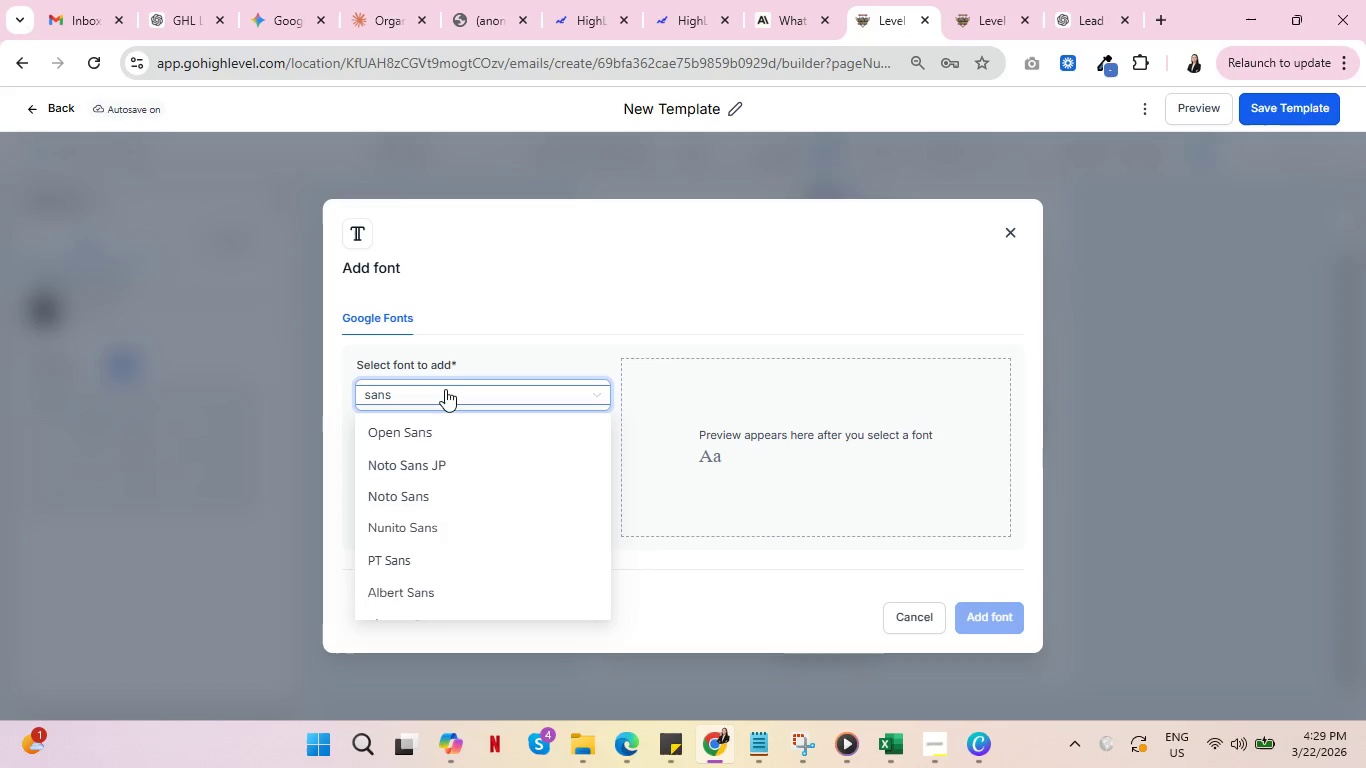 
scroll: coordinate [466, 489], scroll_direction: down, amount: 4.0
 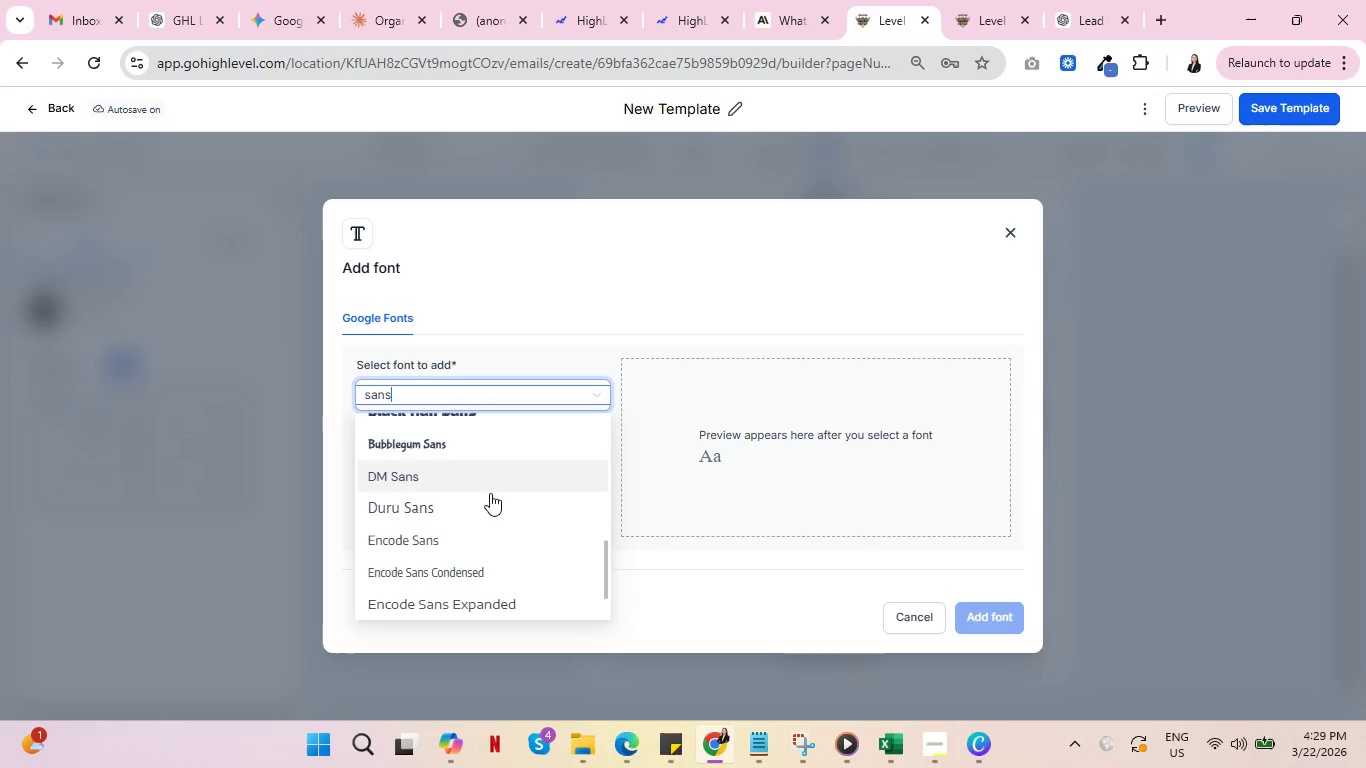 
scroll: coordinate [495, 493], scroll_direction: up, amount: 6.0
 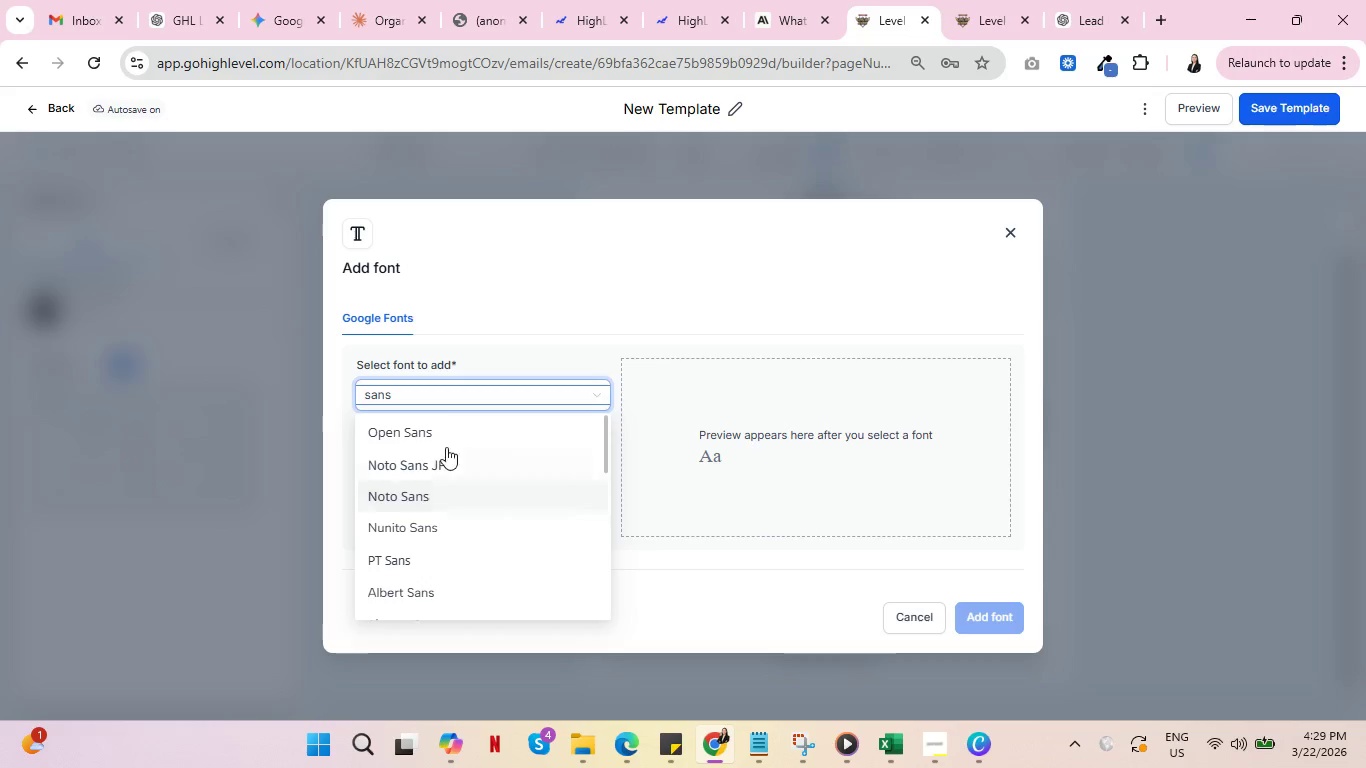 
left_click([429, 436])
 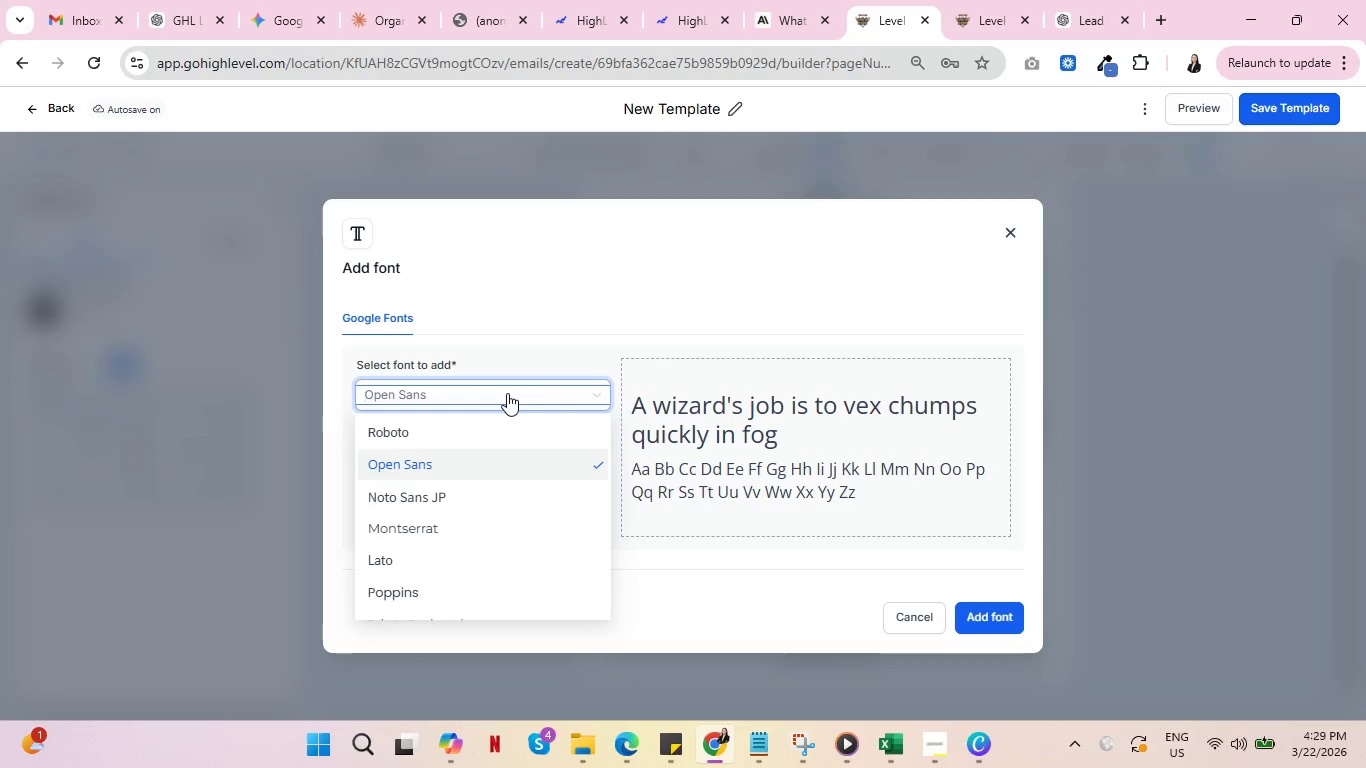 
type(sans)
 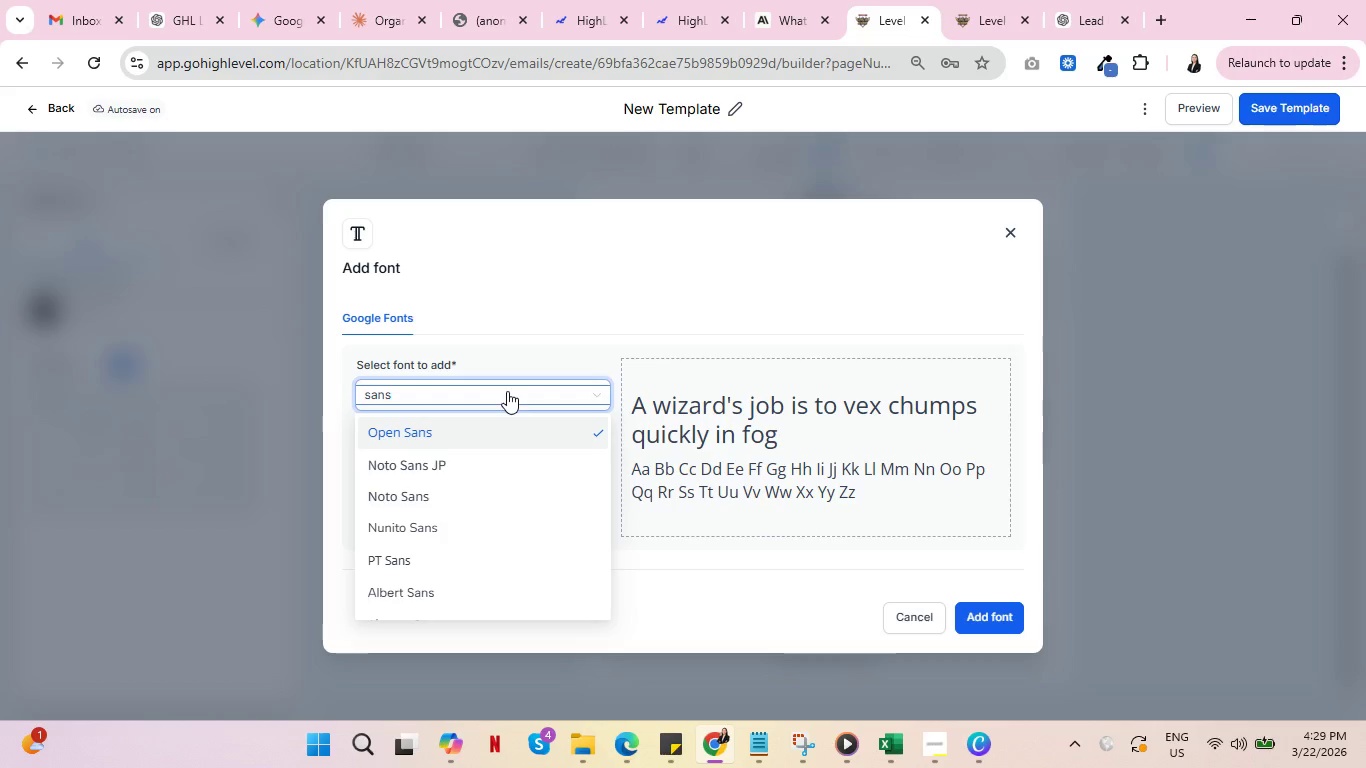 
scroll: coordinate [490, 456], scroll_direction: down, amount: 2.0
 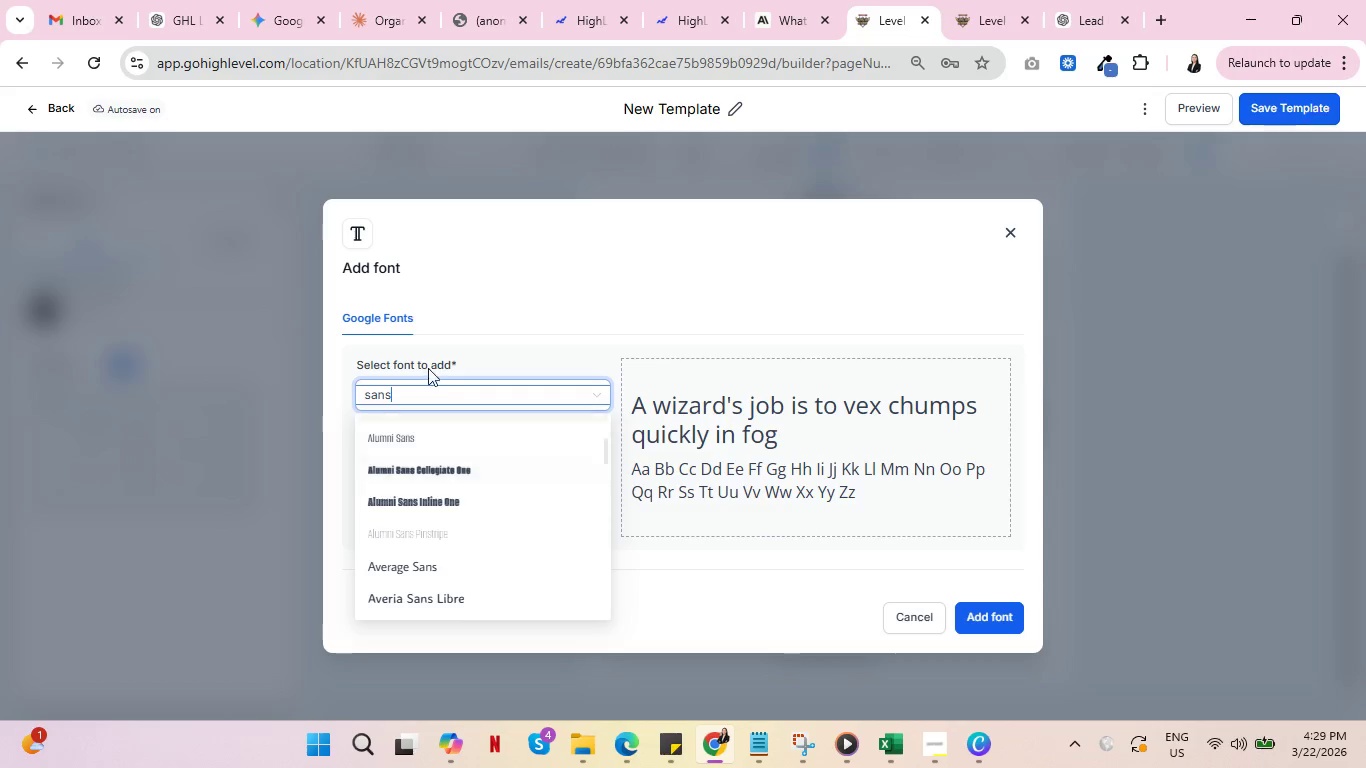 
left_click_drag(start_coordinate=[415, 391], to_coordinate=[370, 394])
 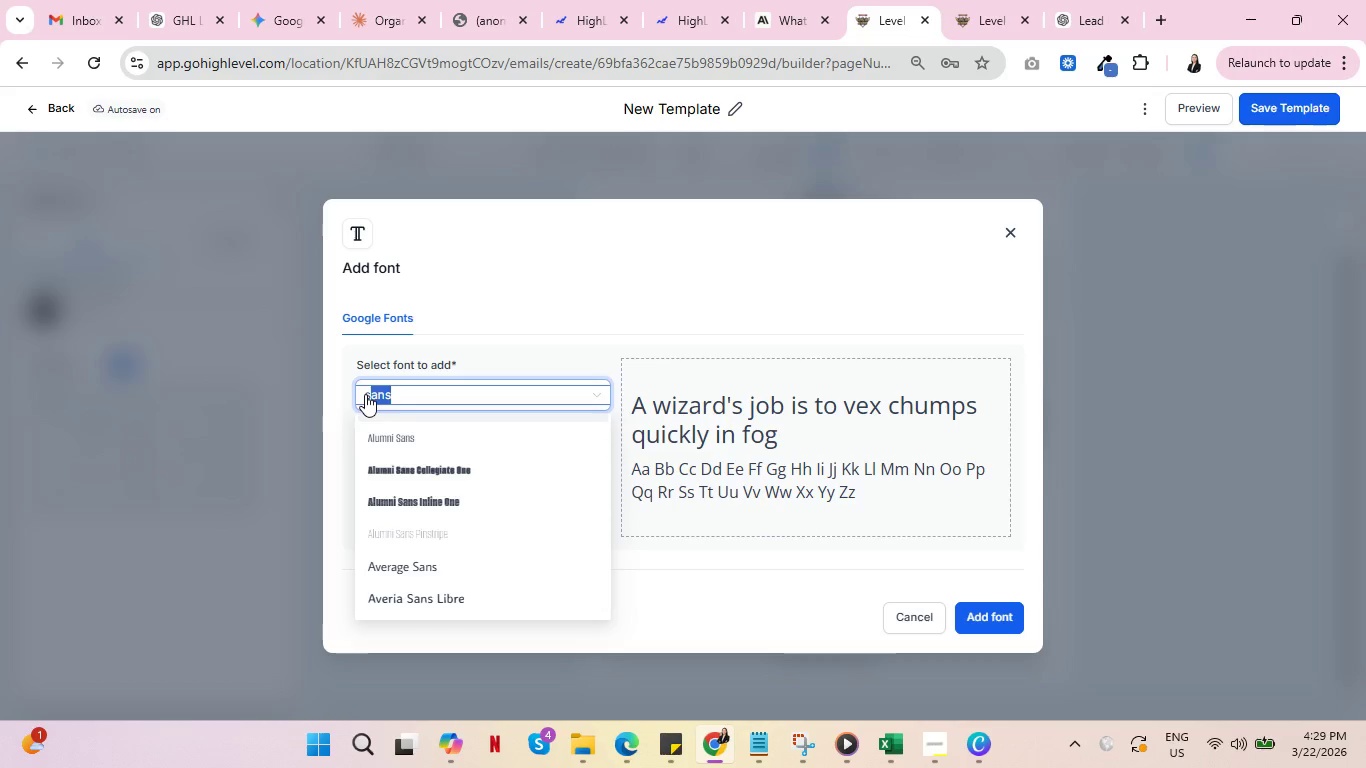 
key(Backspace)
key(Backspace)
type(serif)
 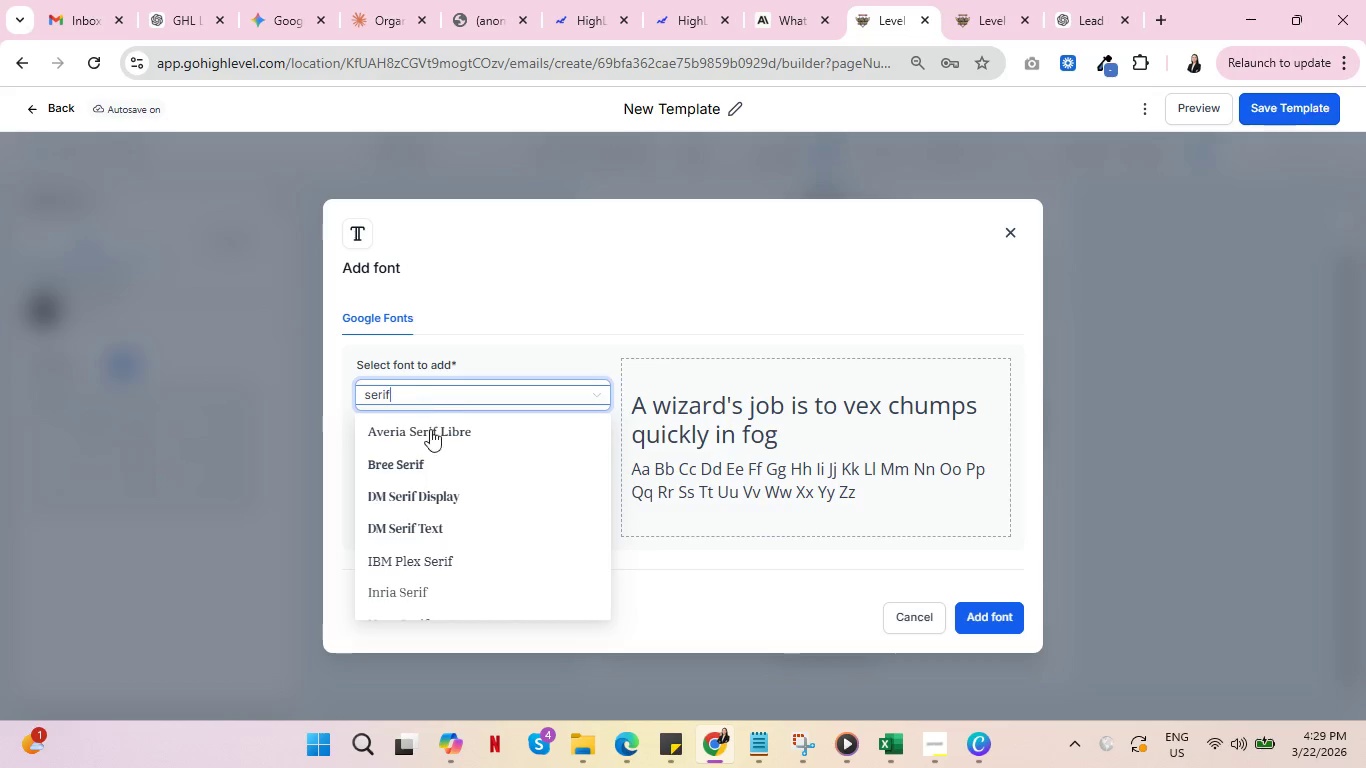 
scroll: coordinate [465, 462], scroll_direction: down, amount: 3.0
 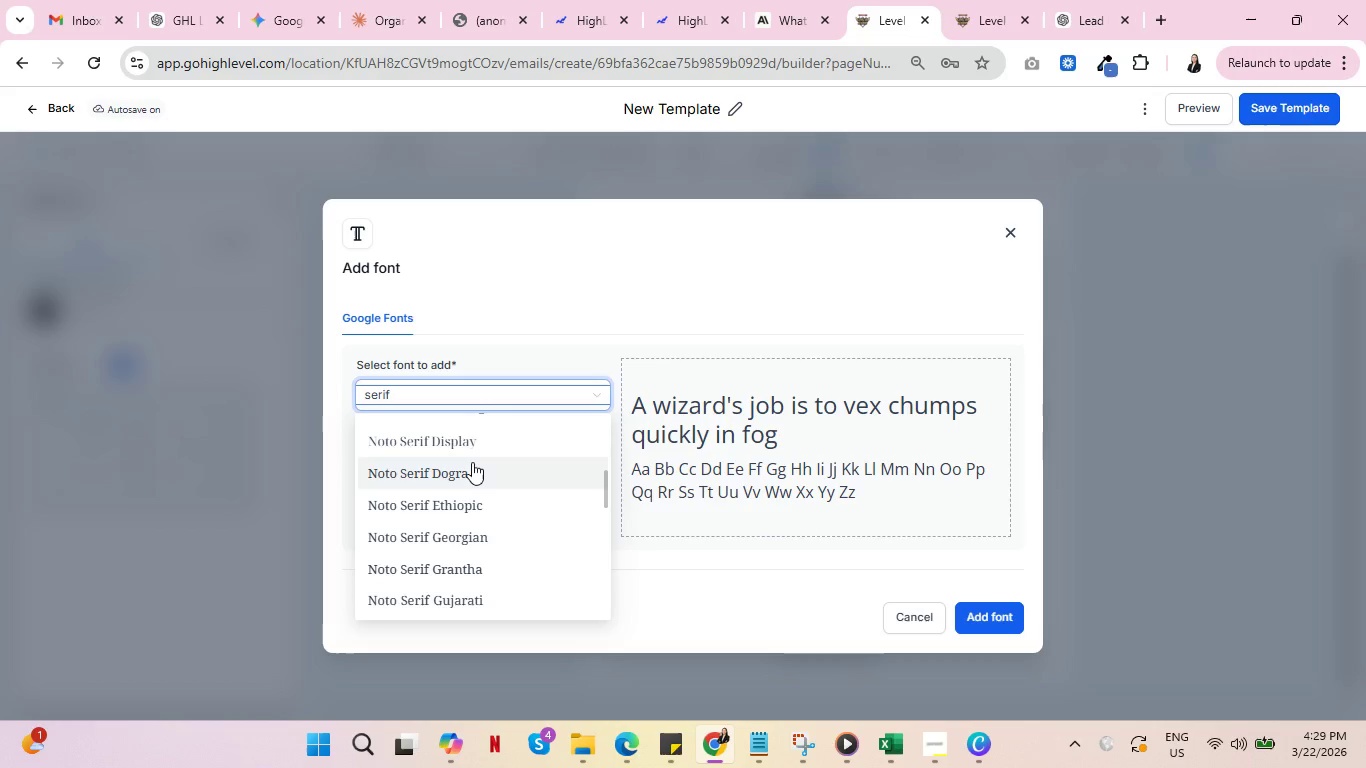 
left_click([470, 442])
 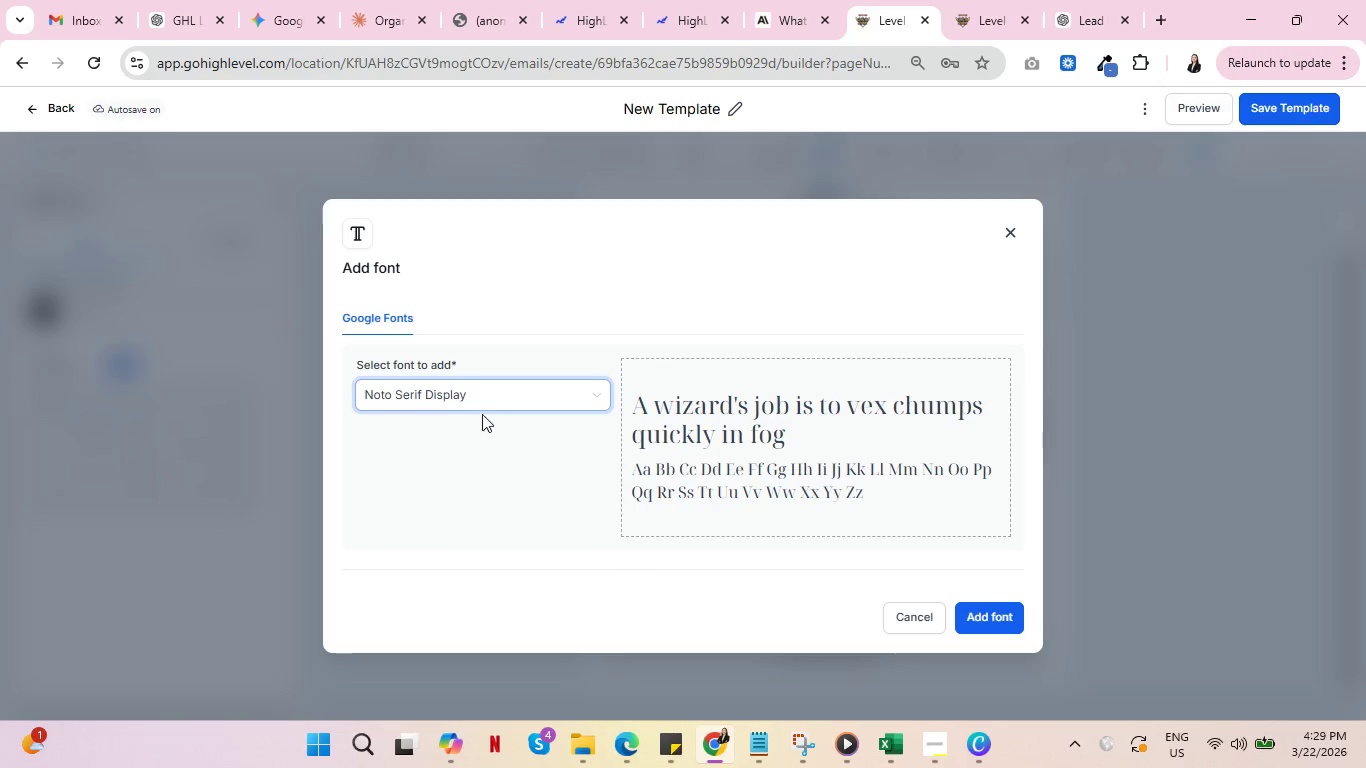 
left_click([493, 399])
 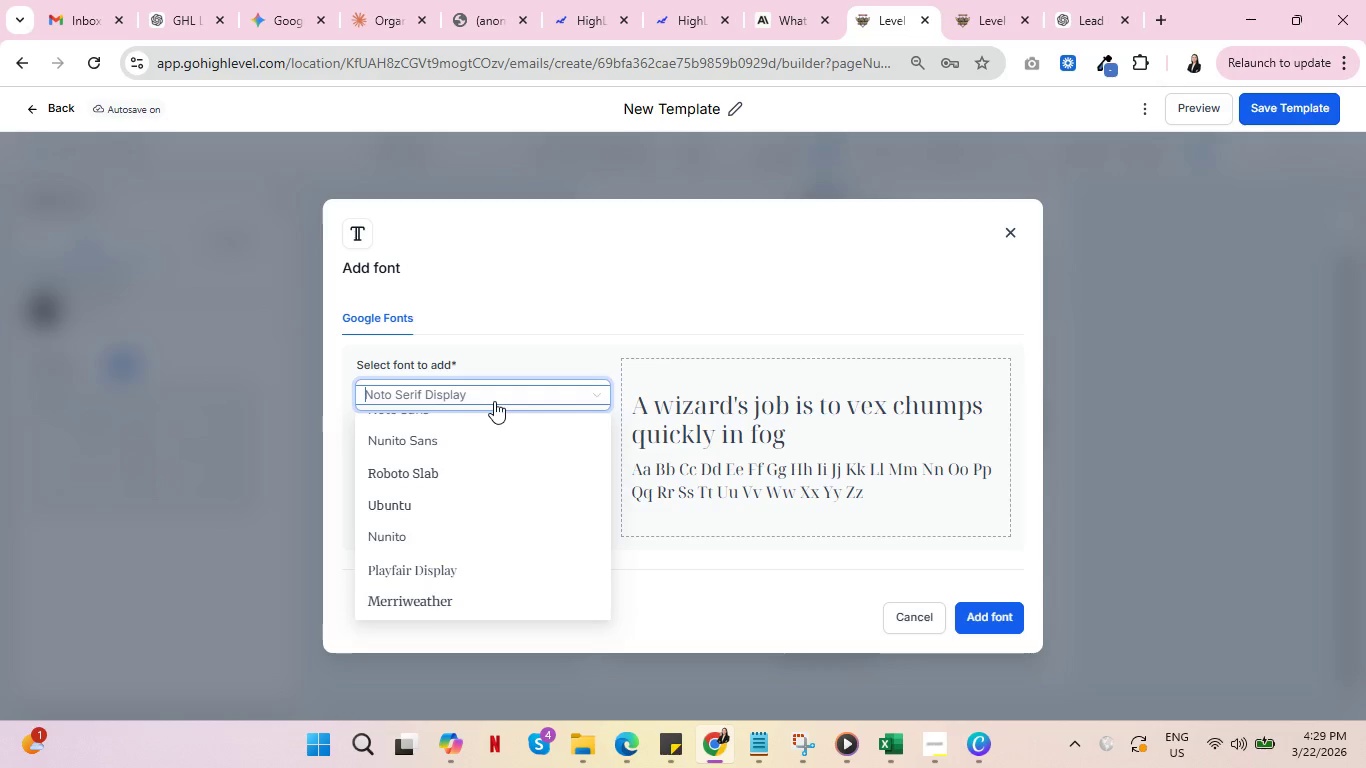 
type(se)
 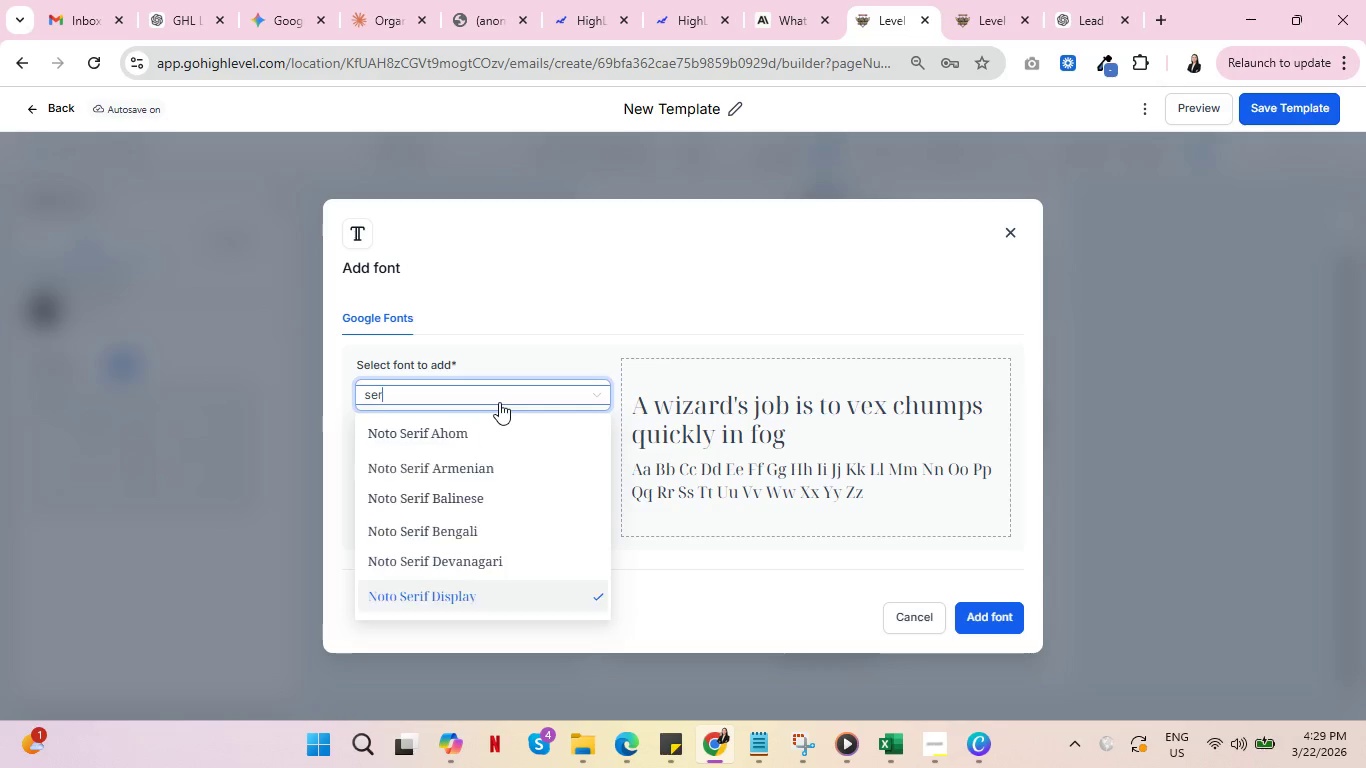 
type(rif)
 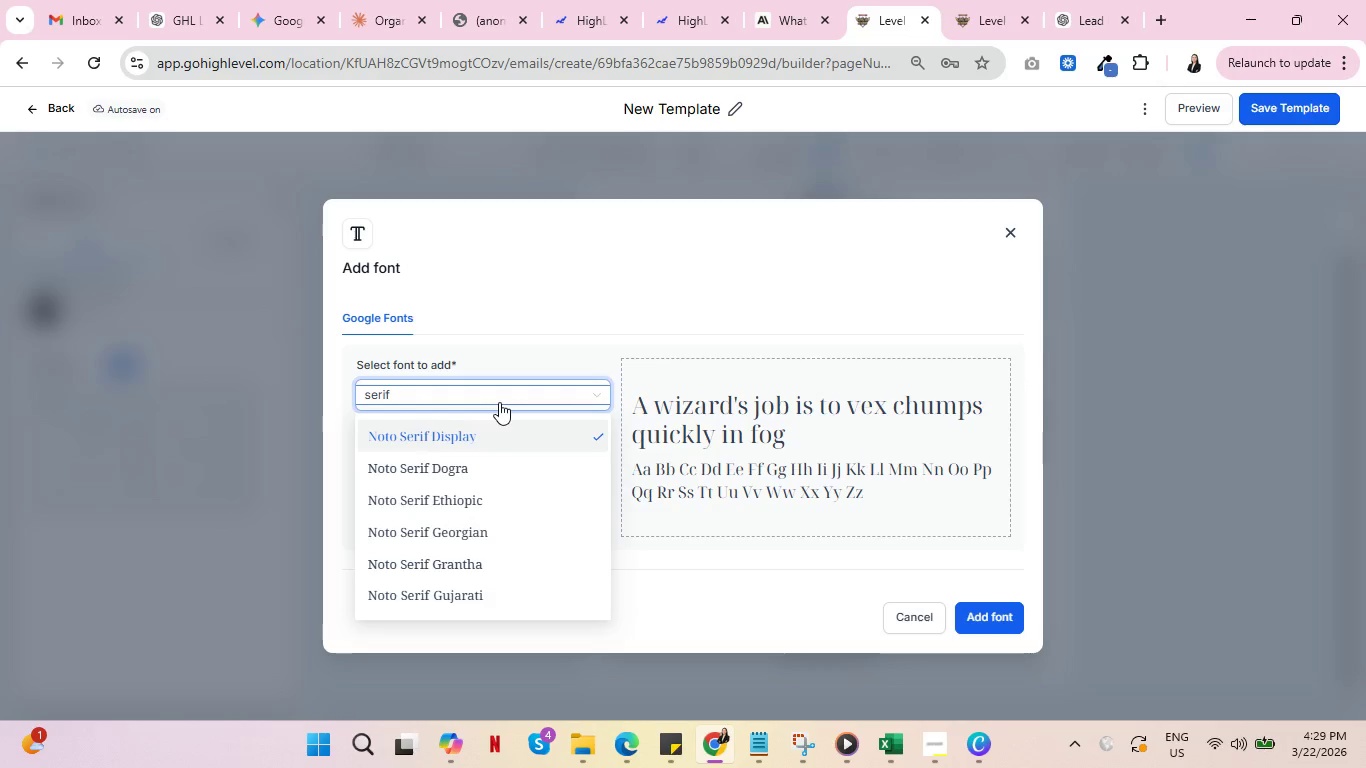 
scroll: coordinate [471, 495], scroll_direction: down, amount: 5.0
 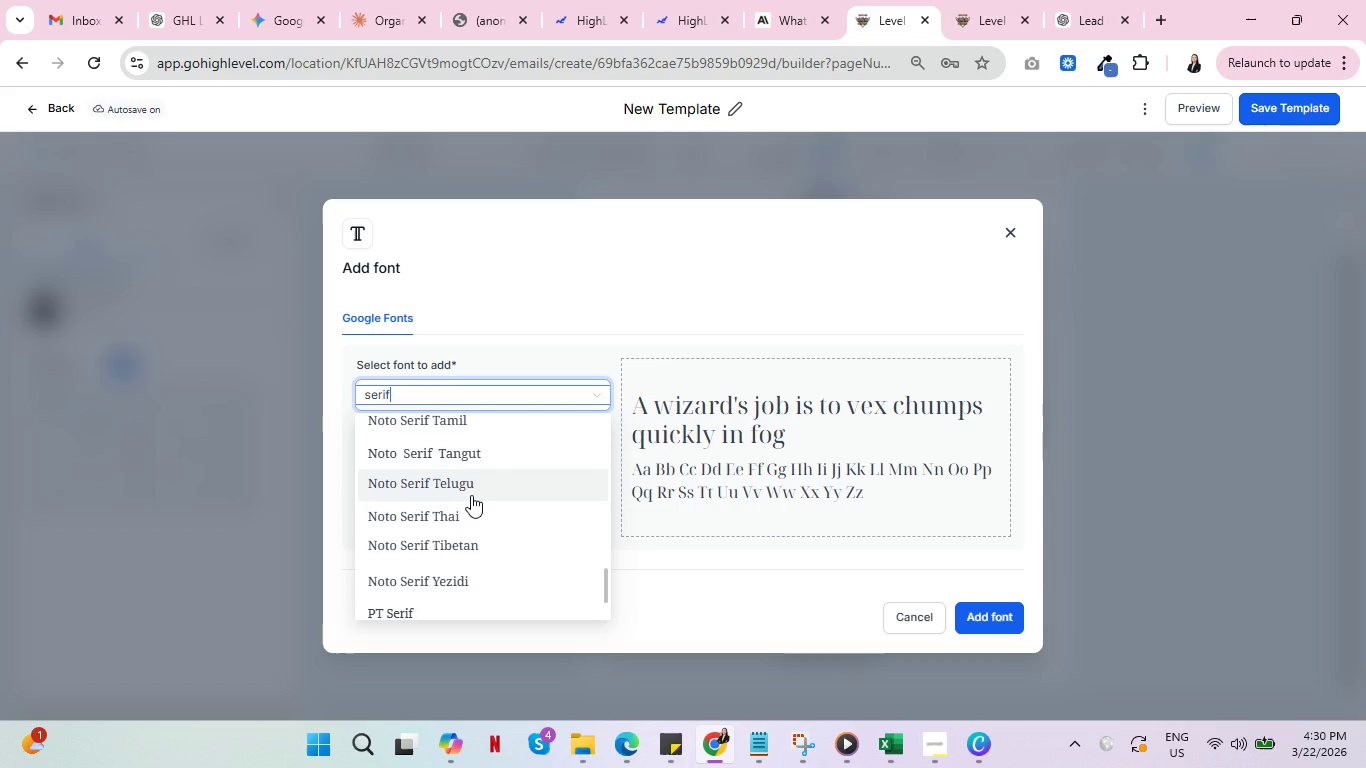 
scroll: coordinate [462, 500], scroll_direction: down, amount: 4.0
 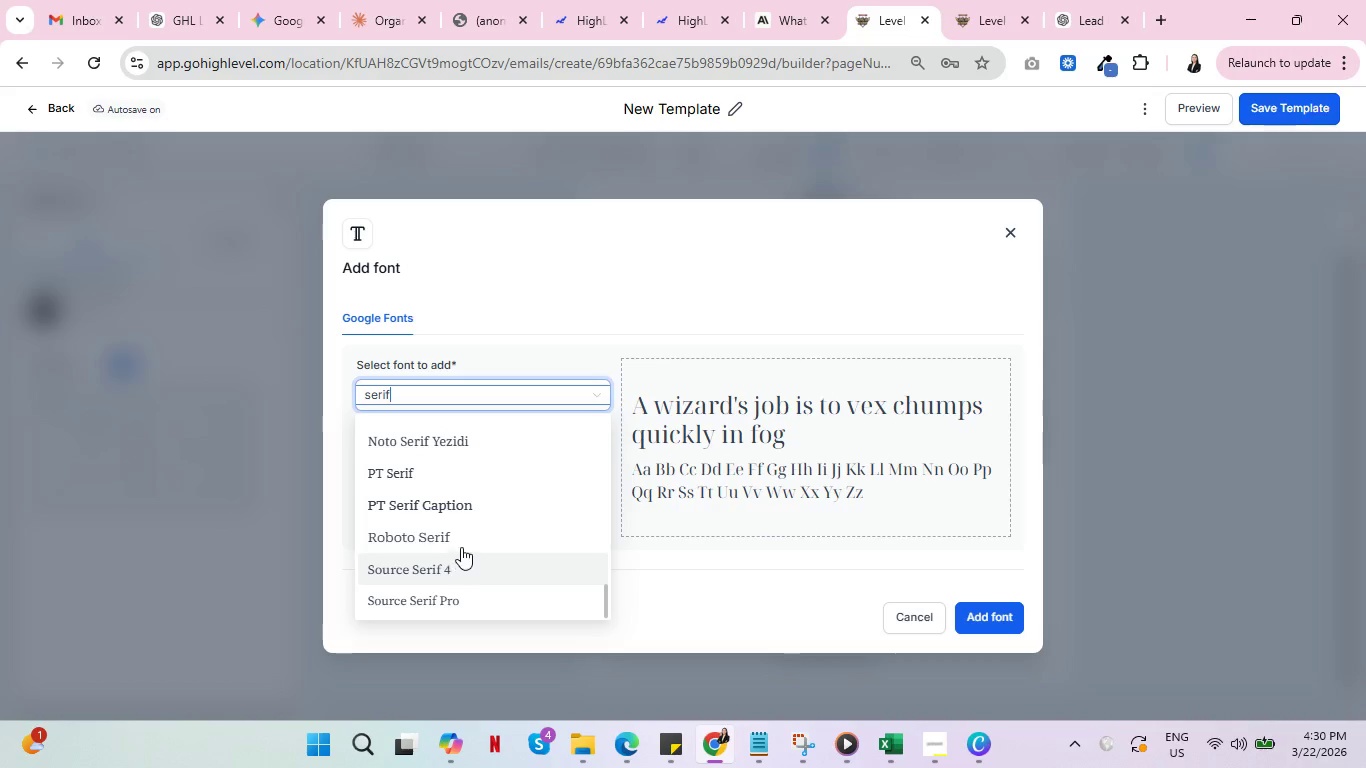 
left_click([472, 507])
 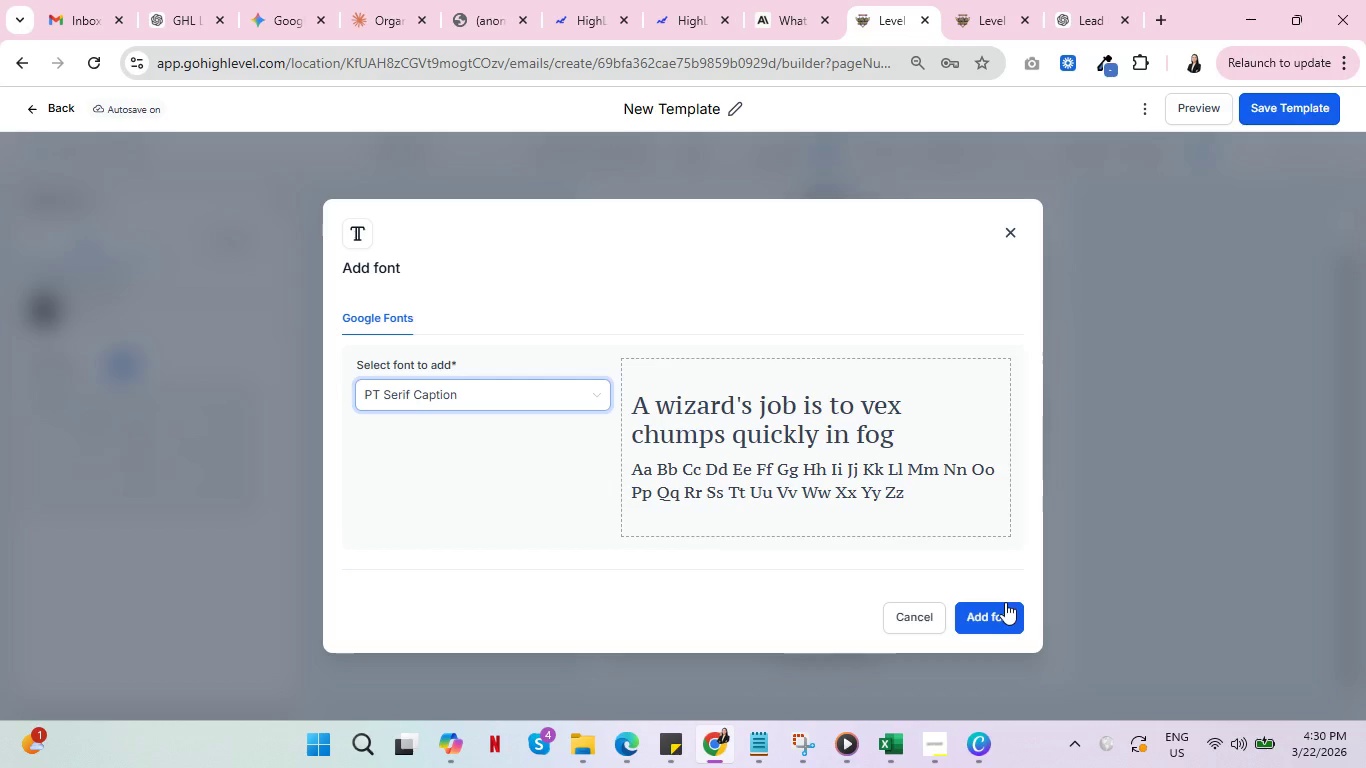 
wait(8.0)
 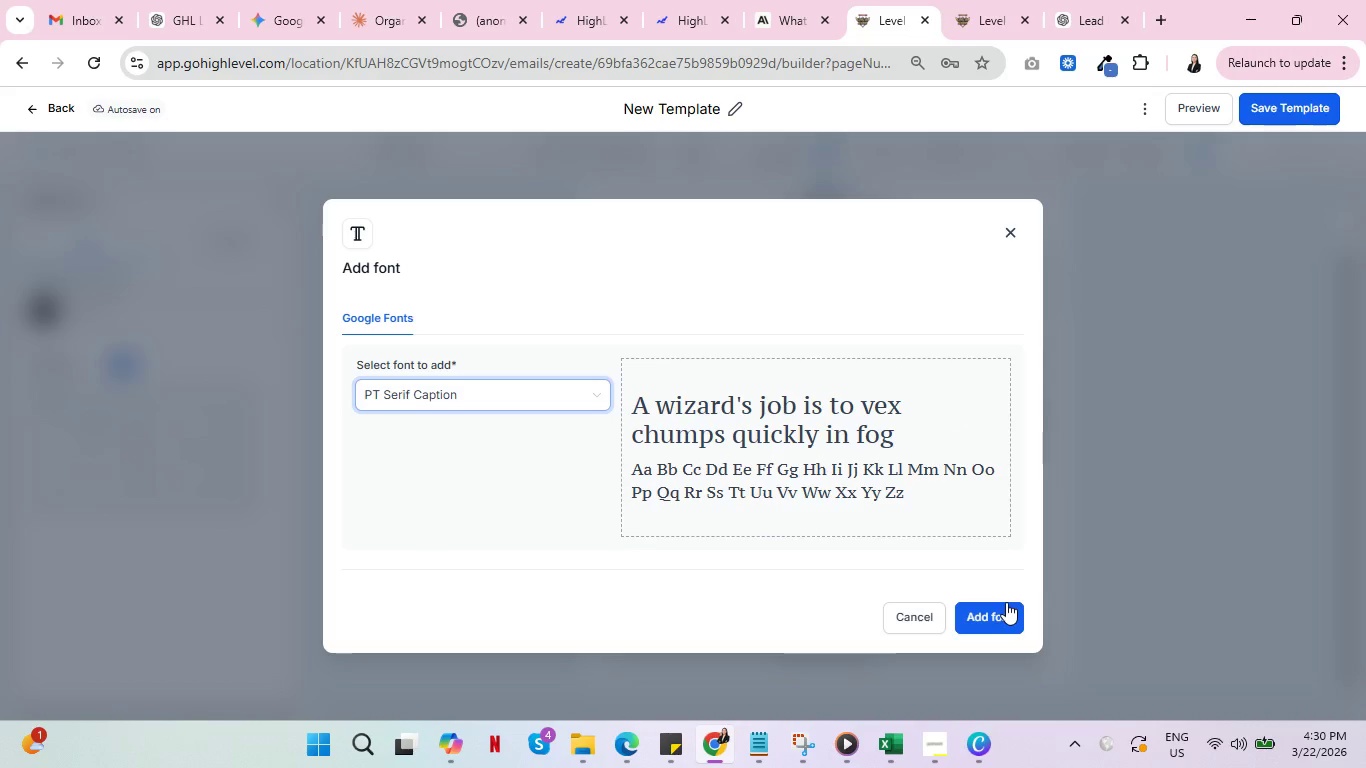 
left_click([931, 742])